 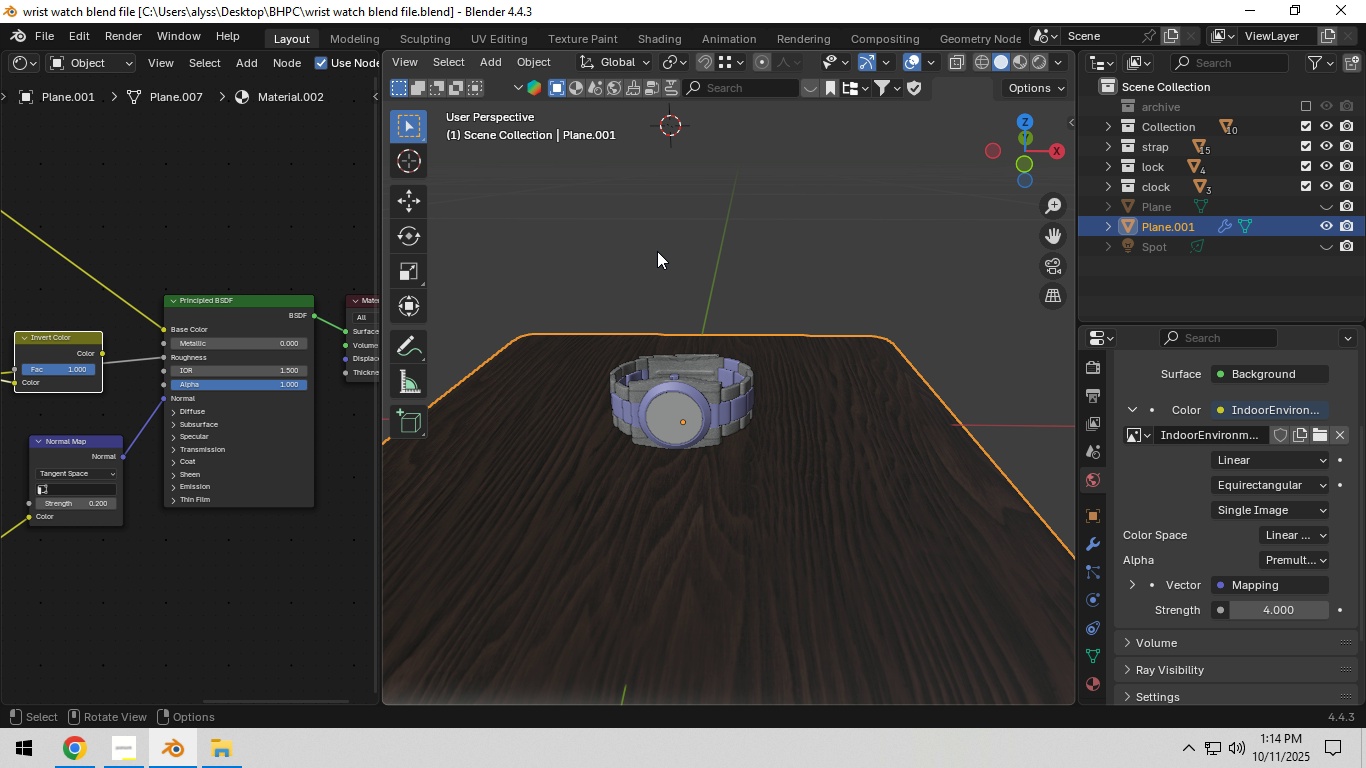 
left_click([697, 241])
 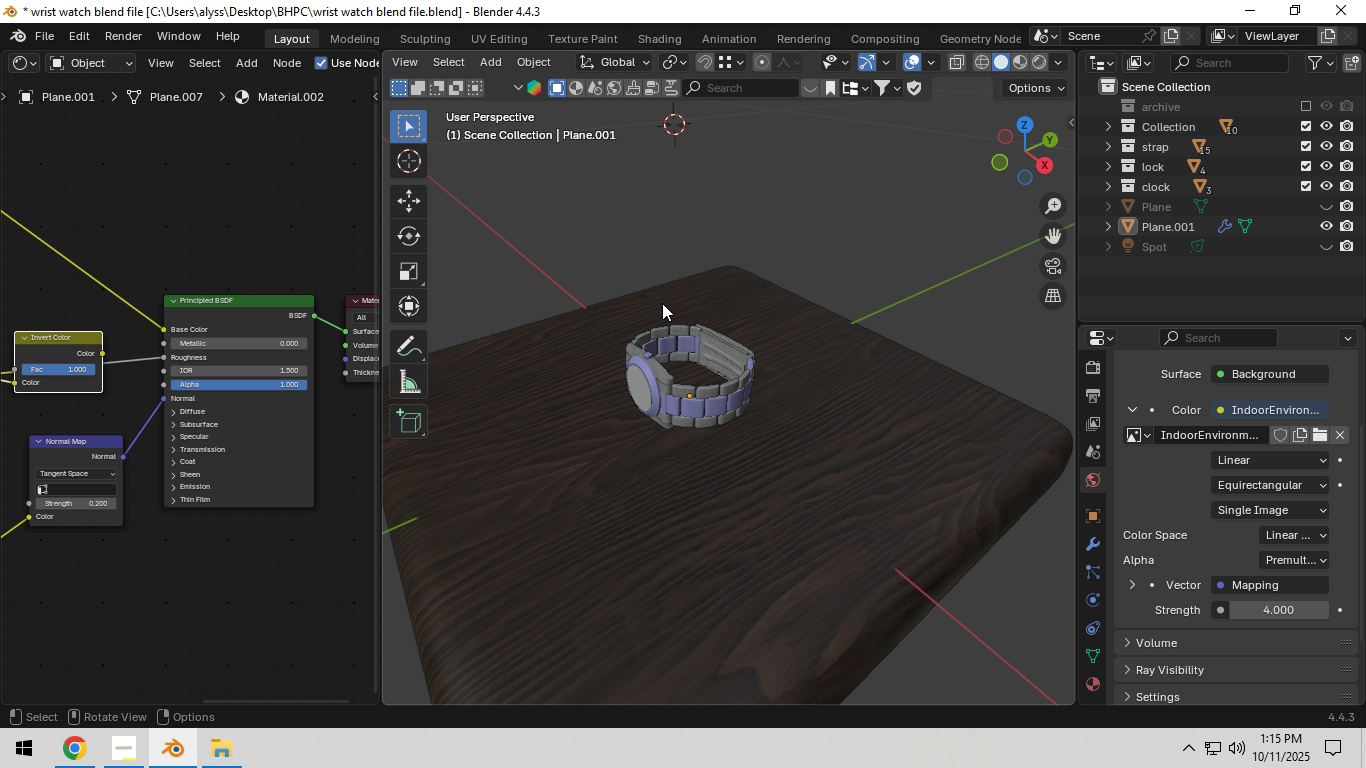 
scroll: coordinate [704, 369], scroll_direction: up, amount: 3.0
 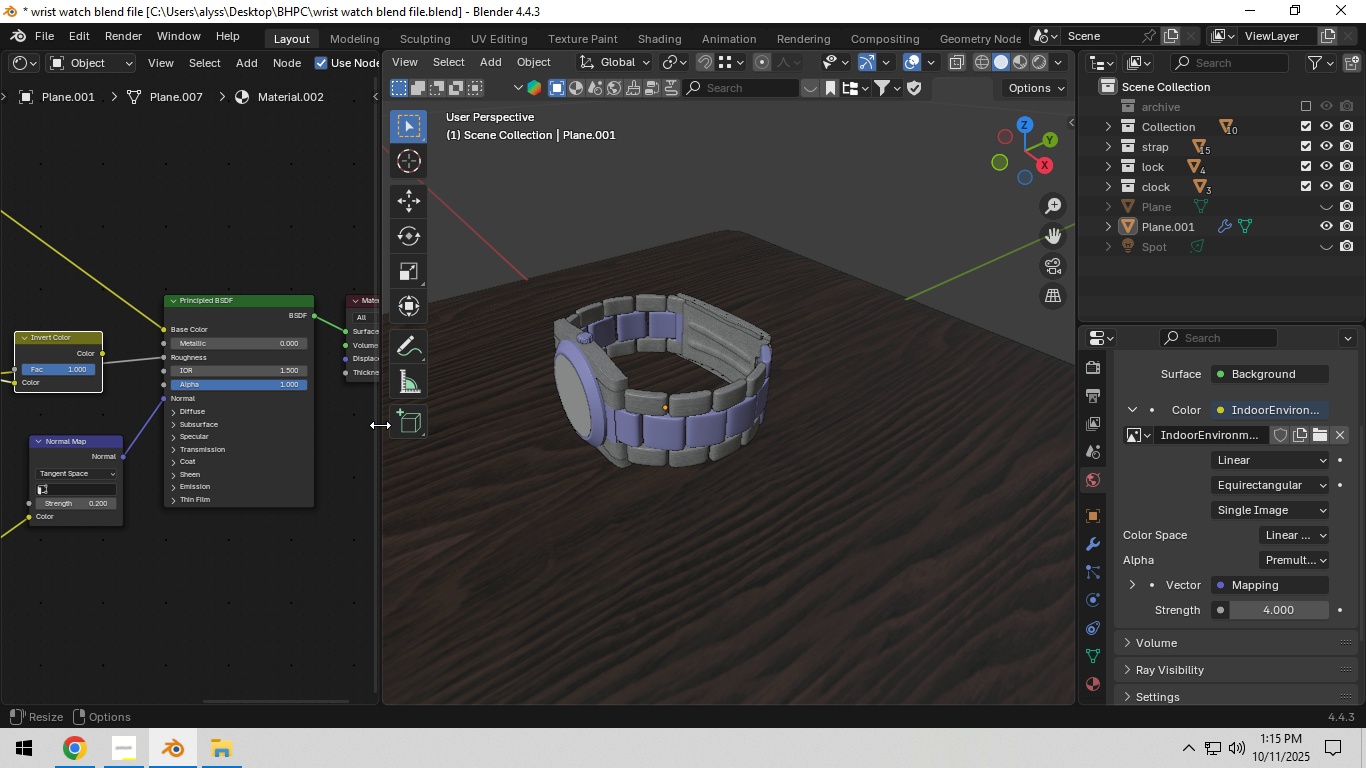 
left_click_drag(start_coordinate=[379, 428], to_coordinate=[283, 438])
 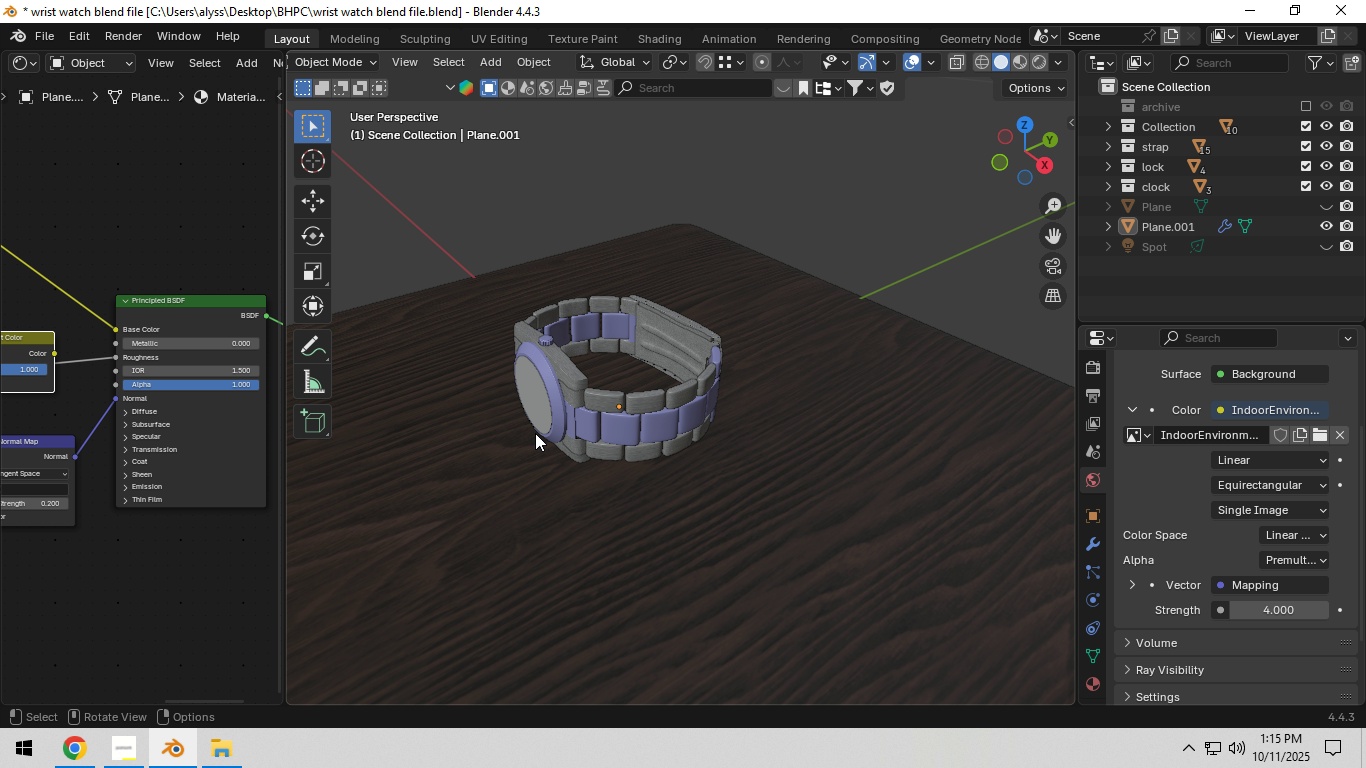 
scroll: coordinate [535, 433], scroll_direction: down, amount: 2.0
 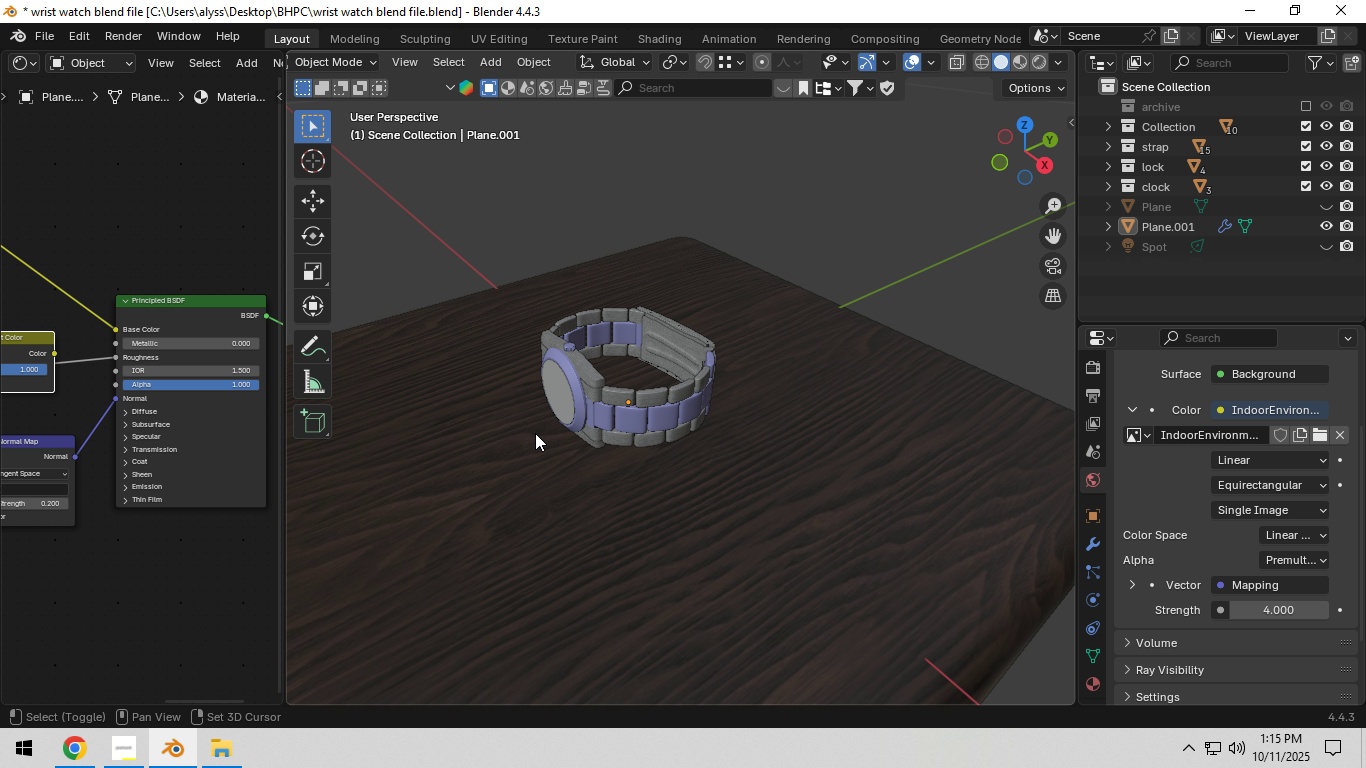 
hold_key(key=ShiftLeft, duration=0.35)
 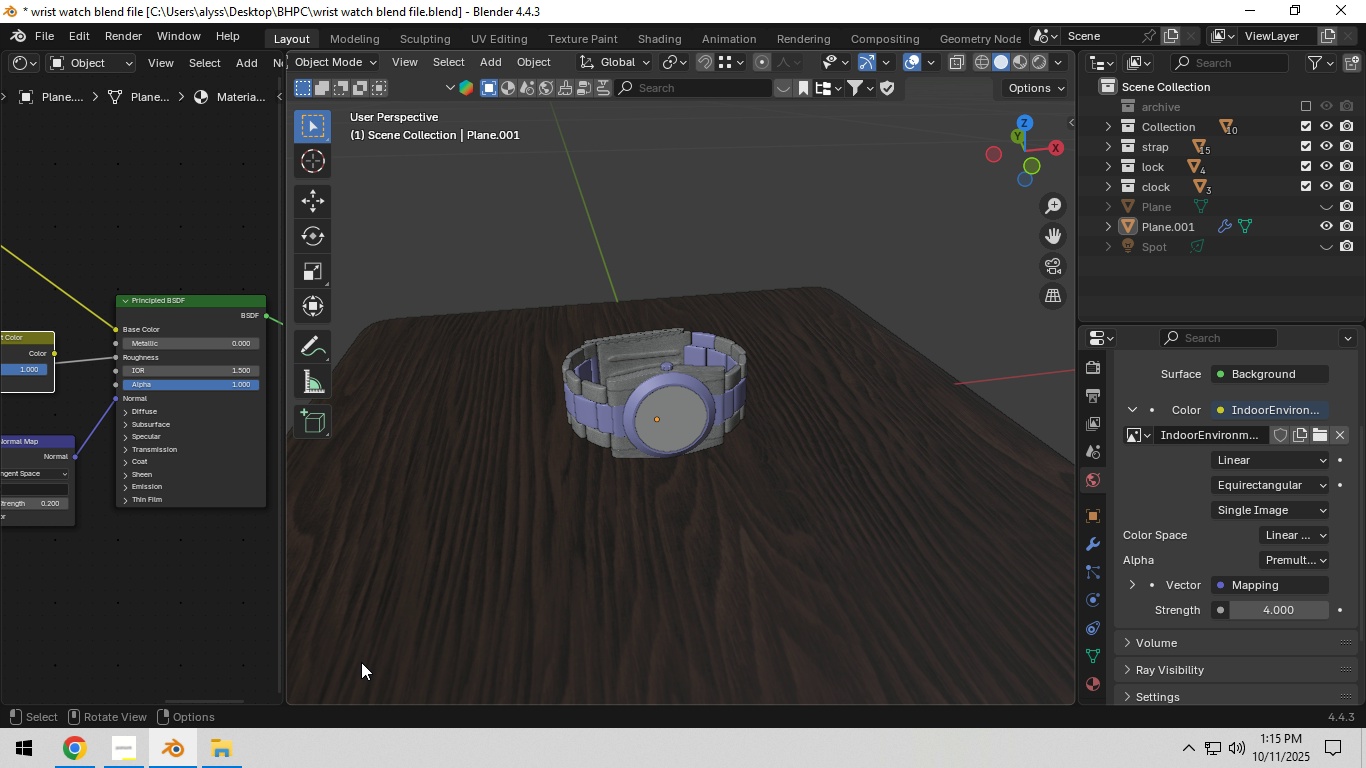 
scroll: coordinate [630, 491], scroll_direction: up, amount: 4.0
 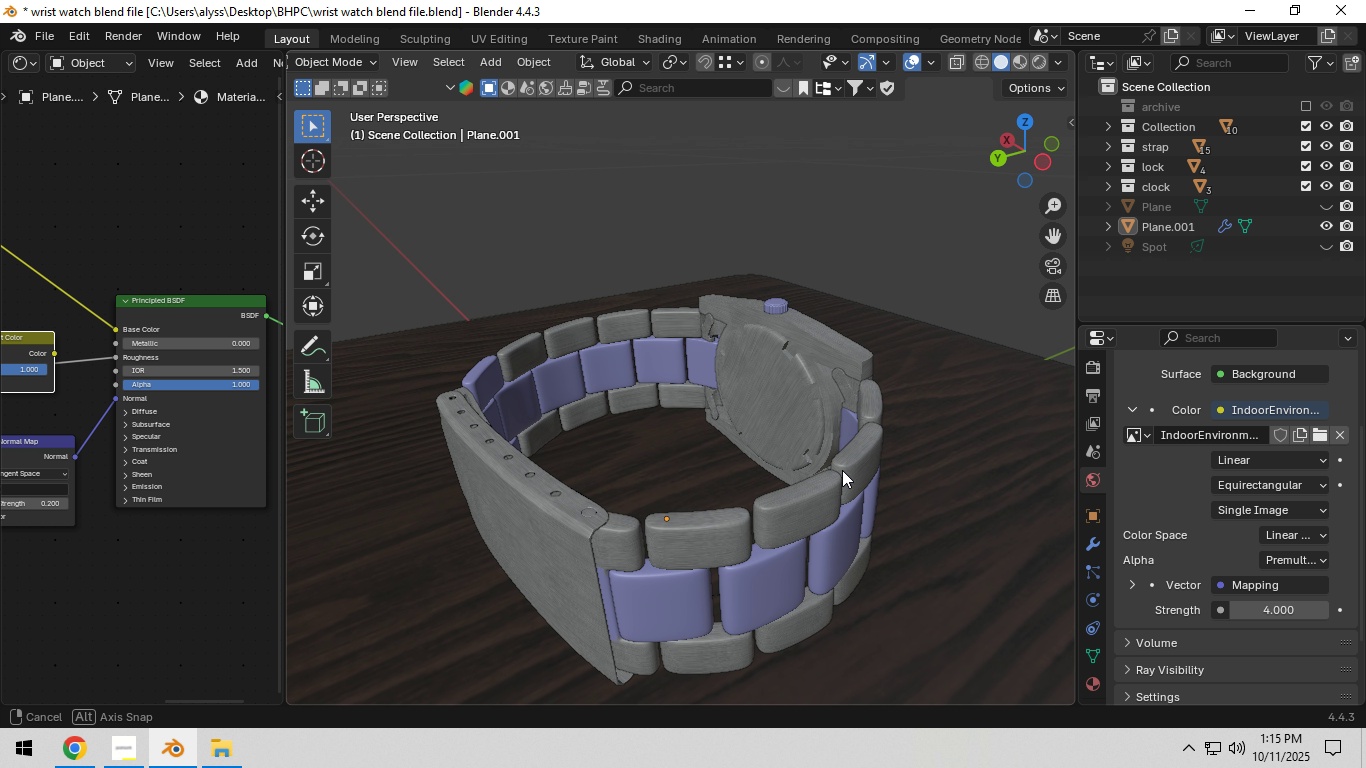 
wait(7.39)
 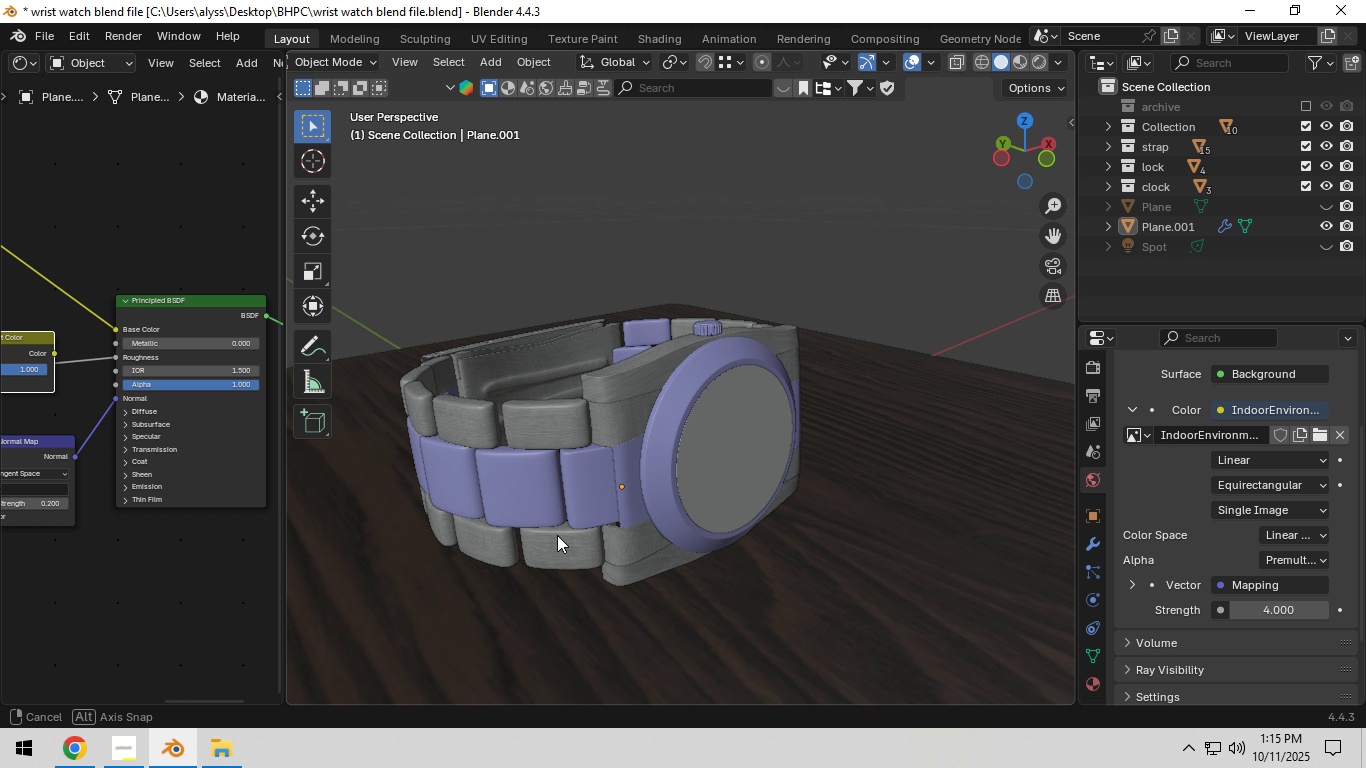 
left_click([783, 410])
 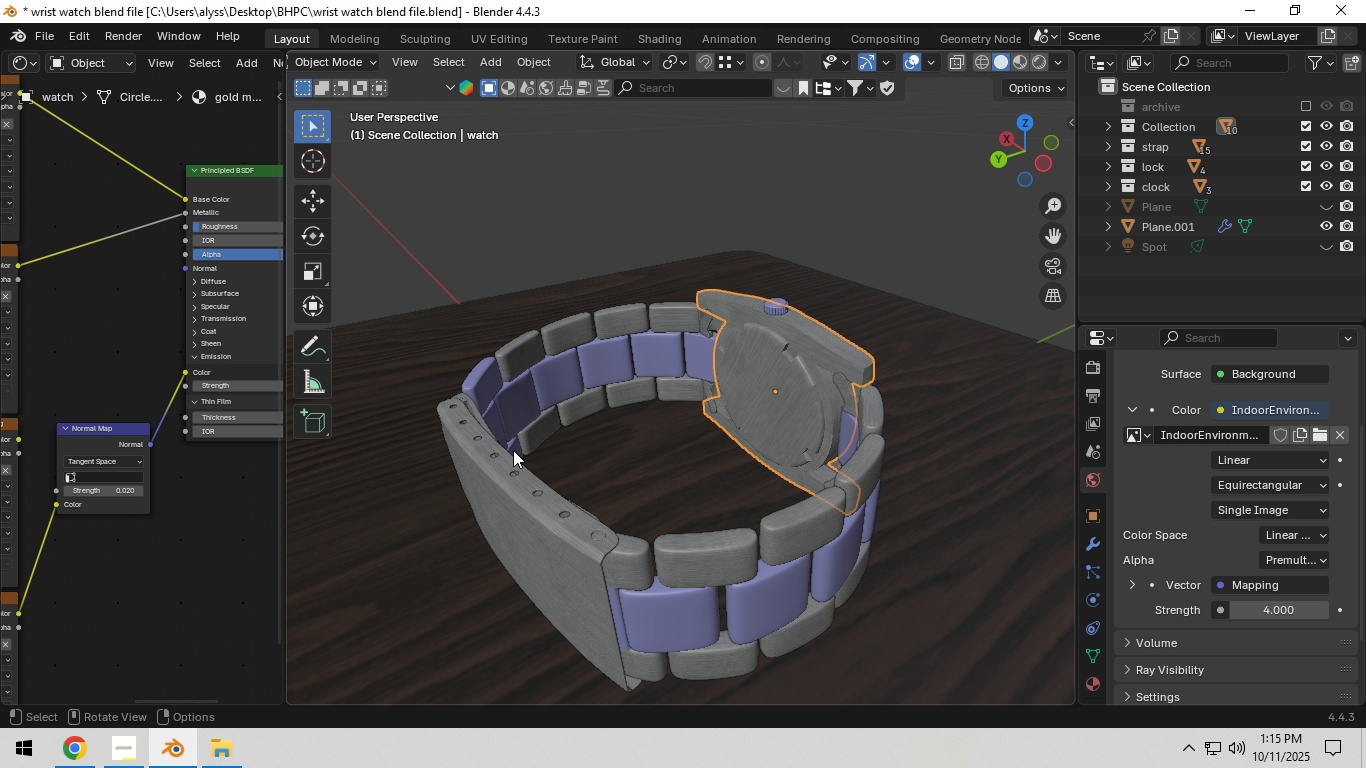 
left_click([495, 494])
 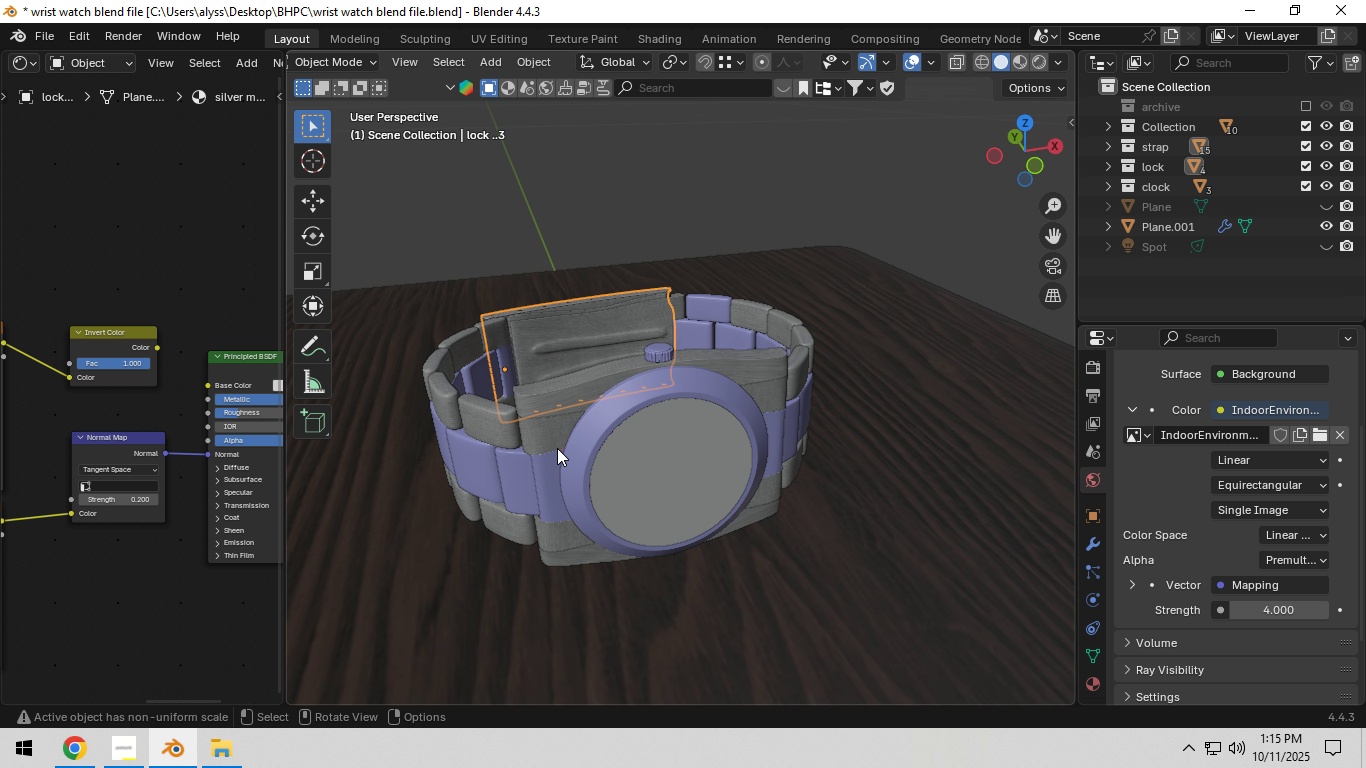 
left_click([661, 356])
 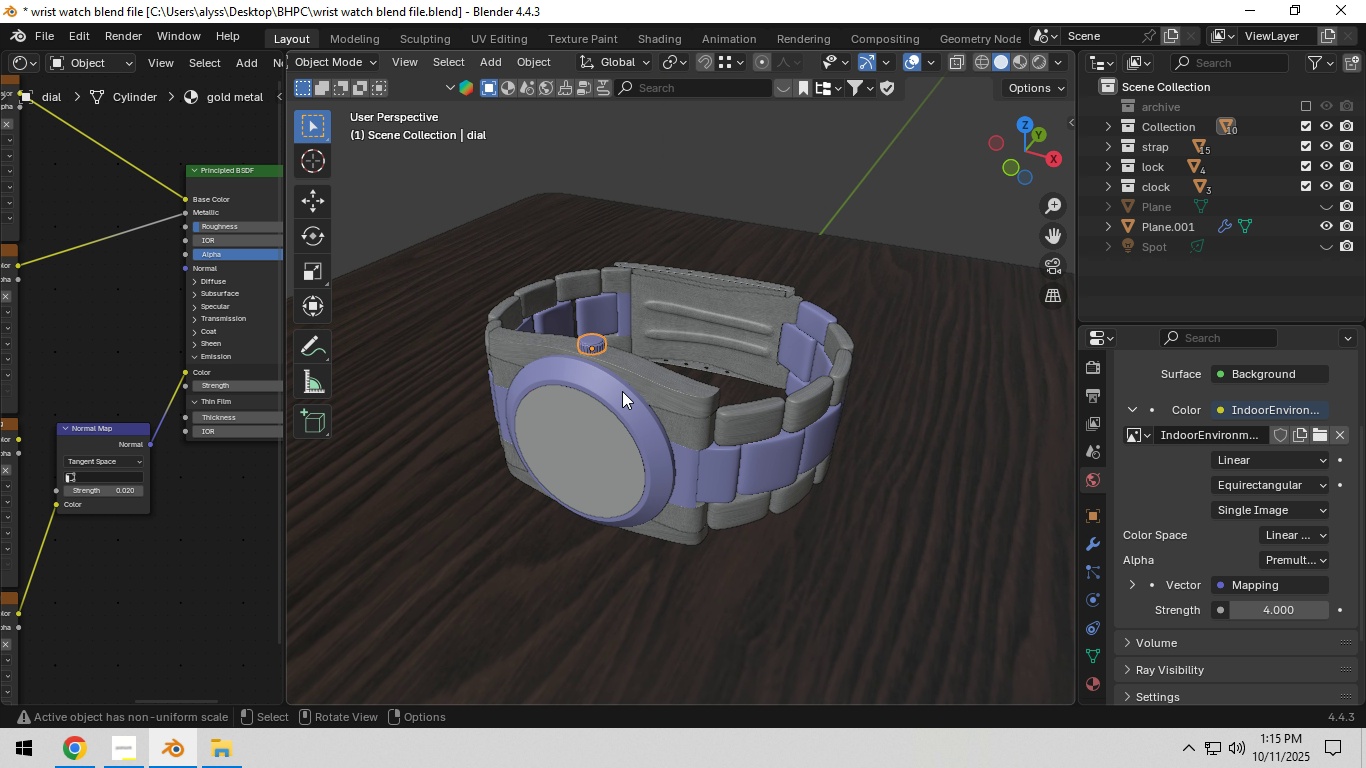 
scroll: coordinate [622, 391], scroll_direction: up, amount: 2.0
 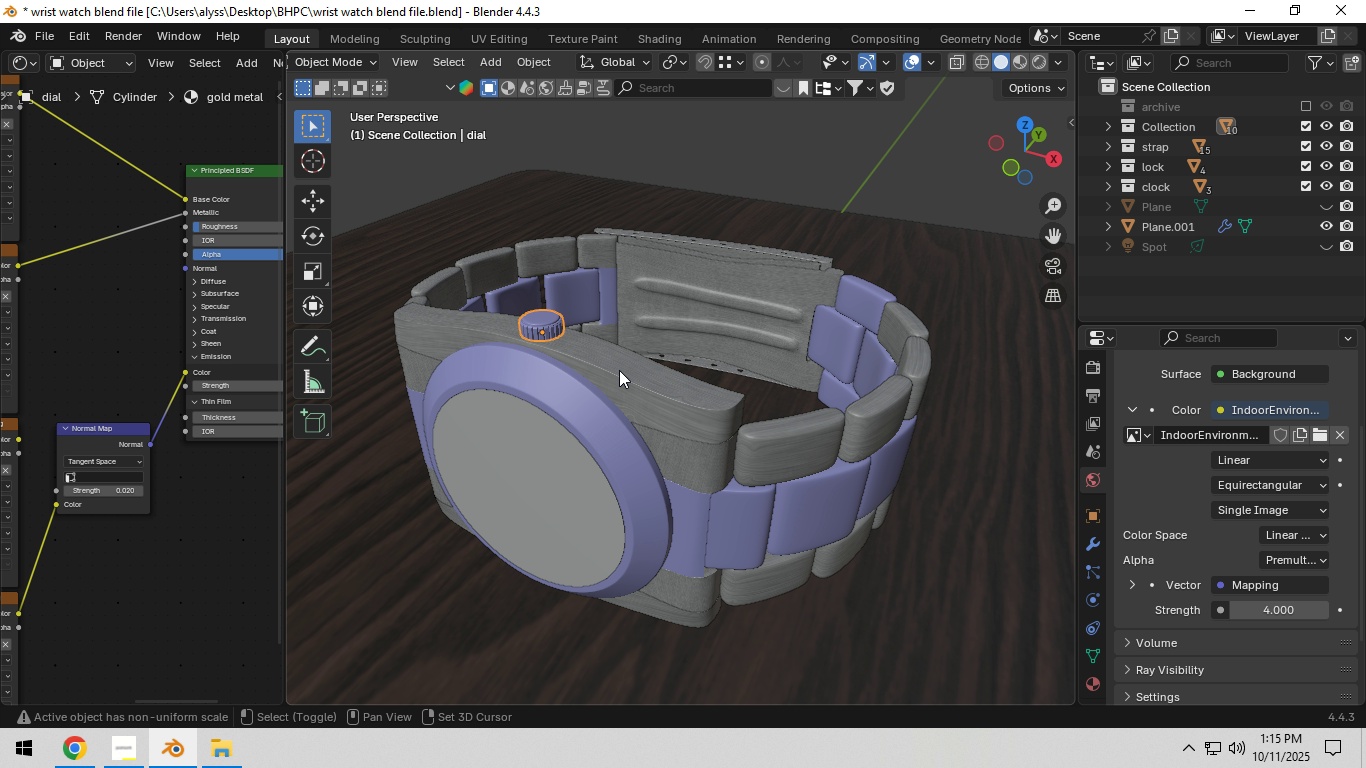 
hold_key(key=ShiftLeft, duration=0.33)
 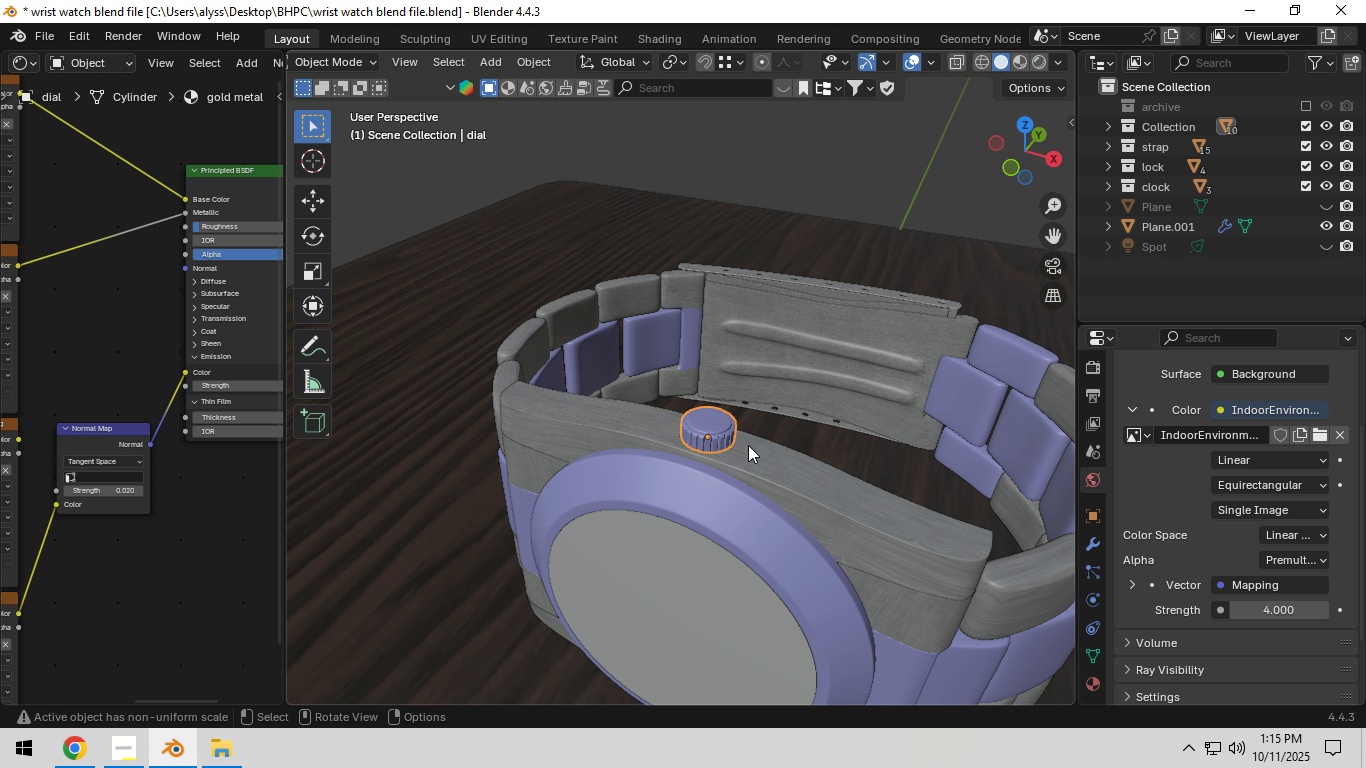 
scroll: coordinate [748, 445], scroll_direction: up, amount: 3.0
 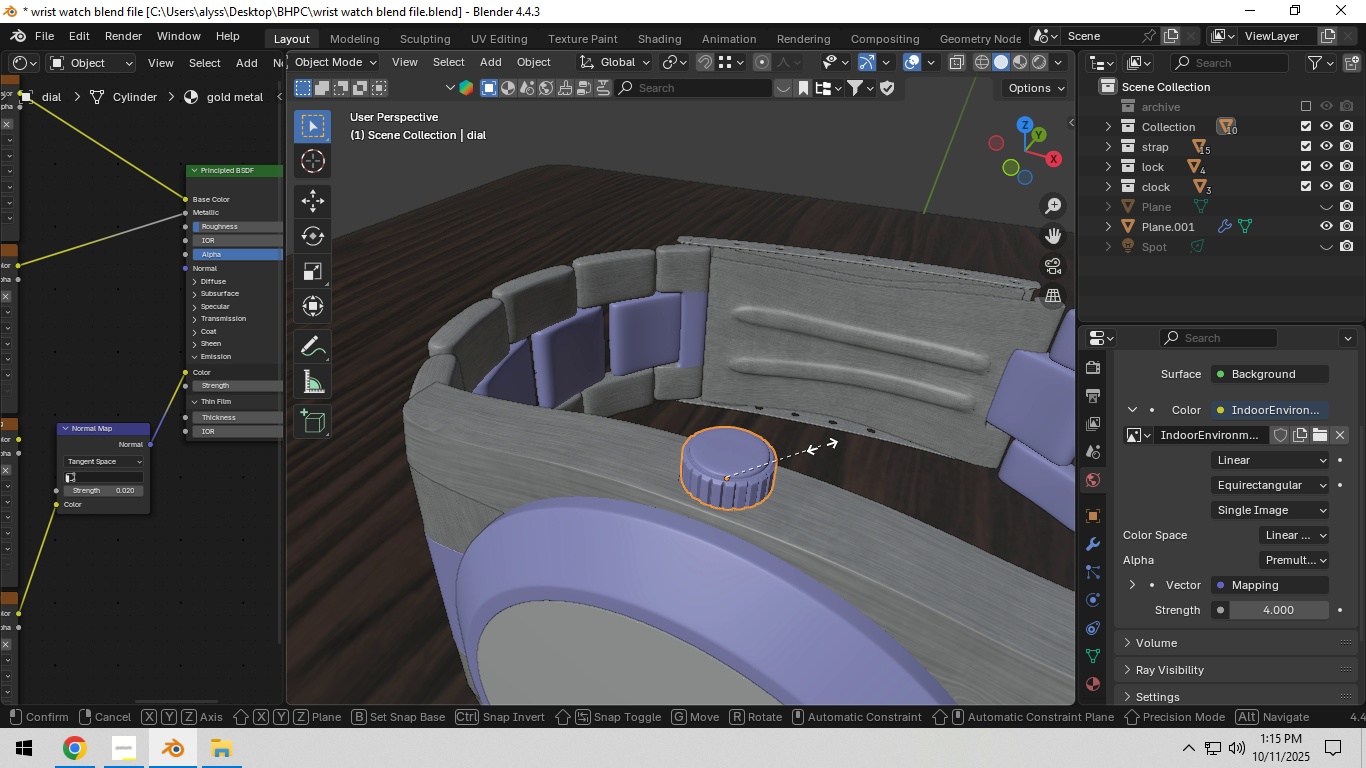 
key(S)
 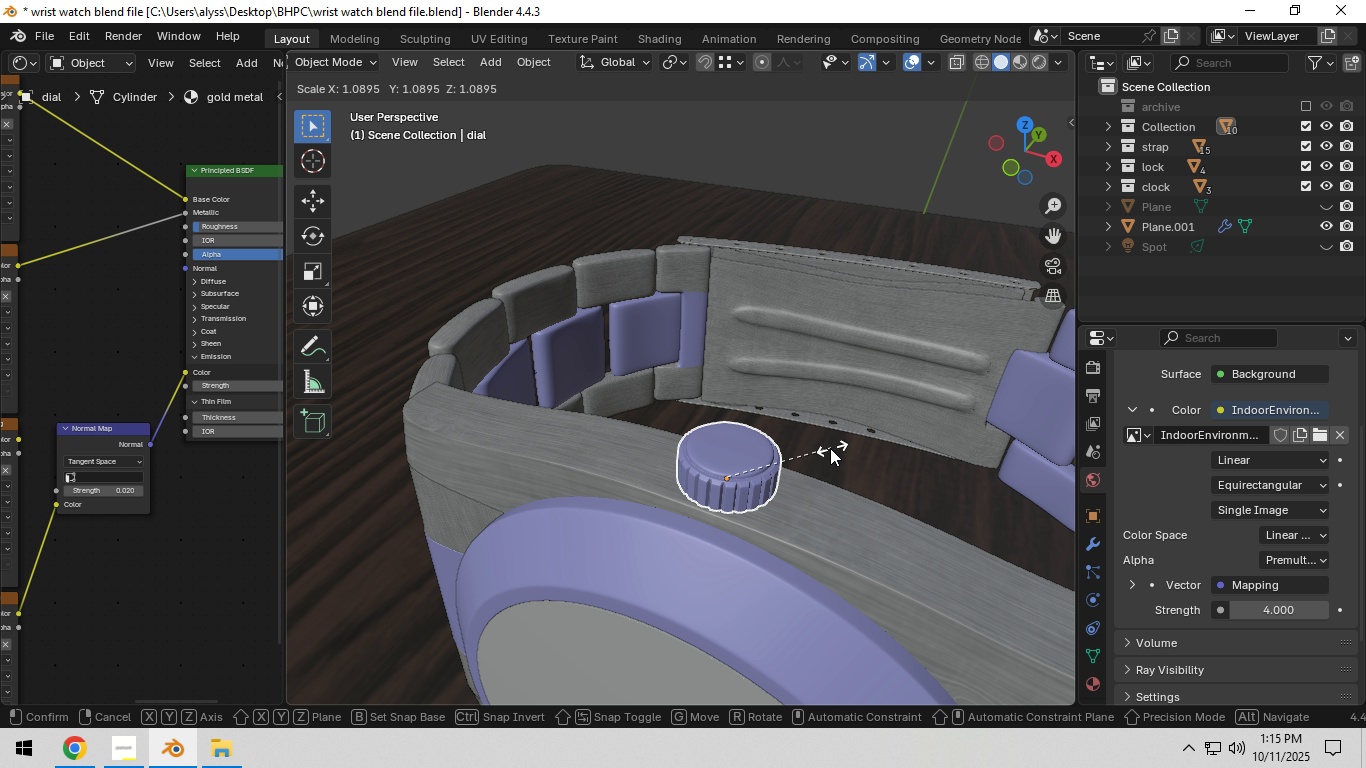 
left_click([830, 448])
 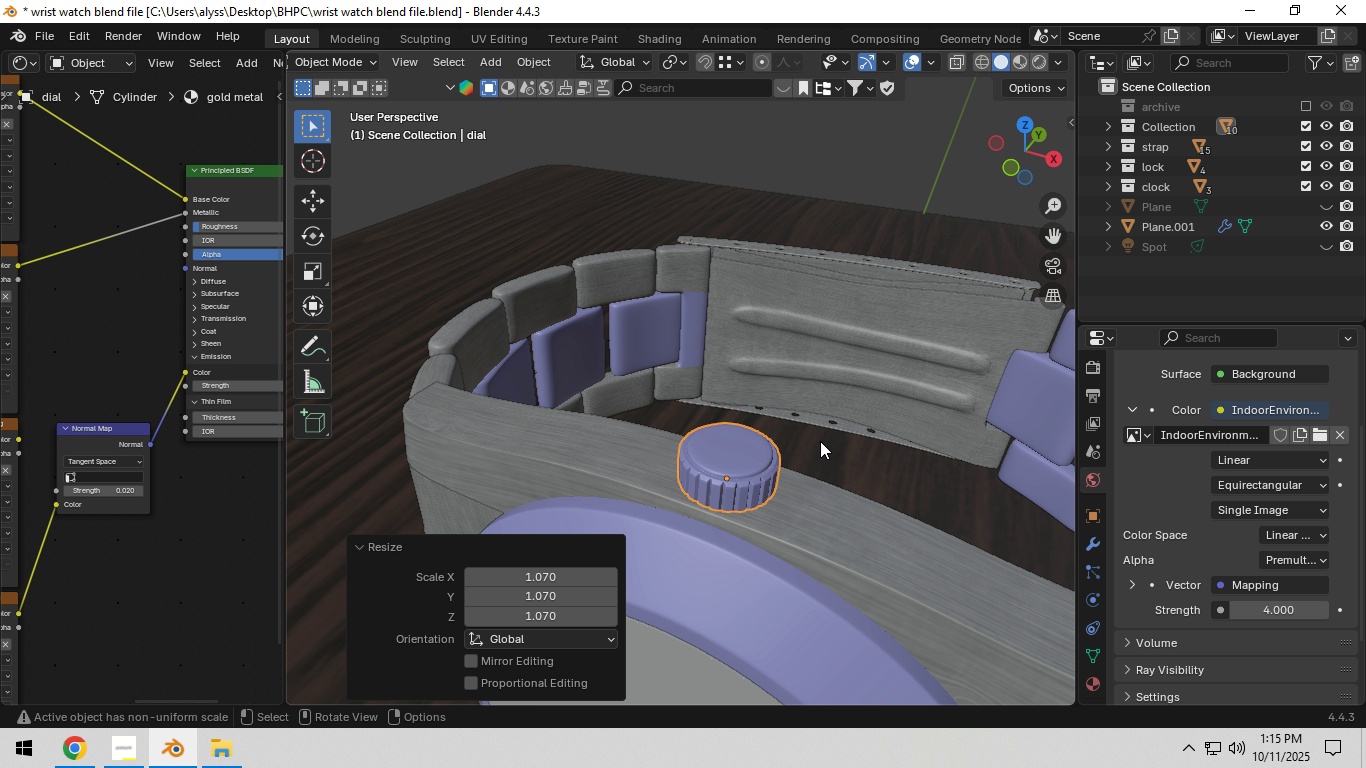 
key(Backquote)
 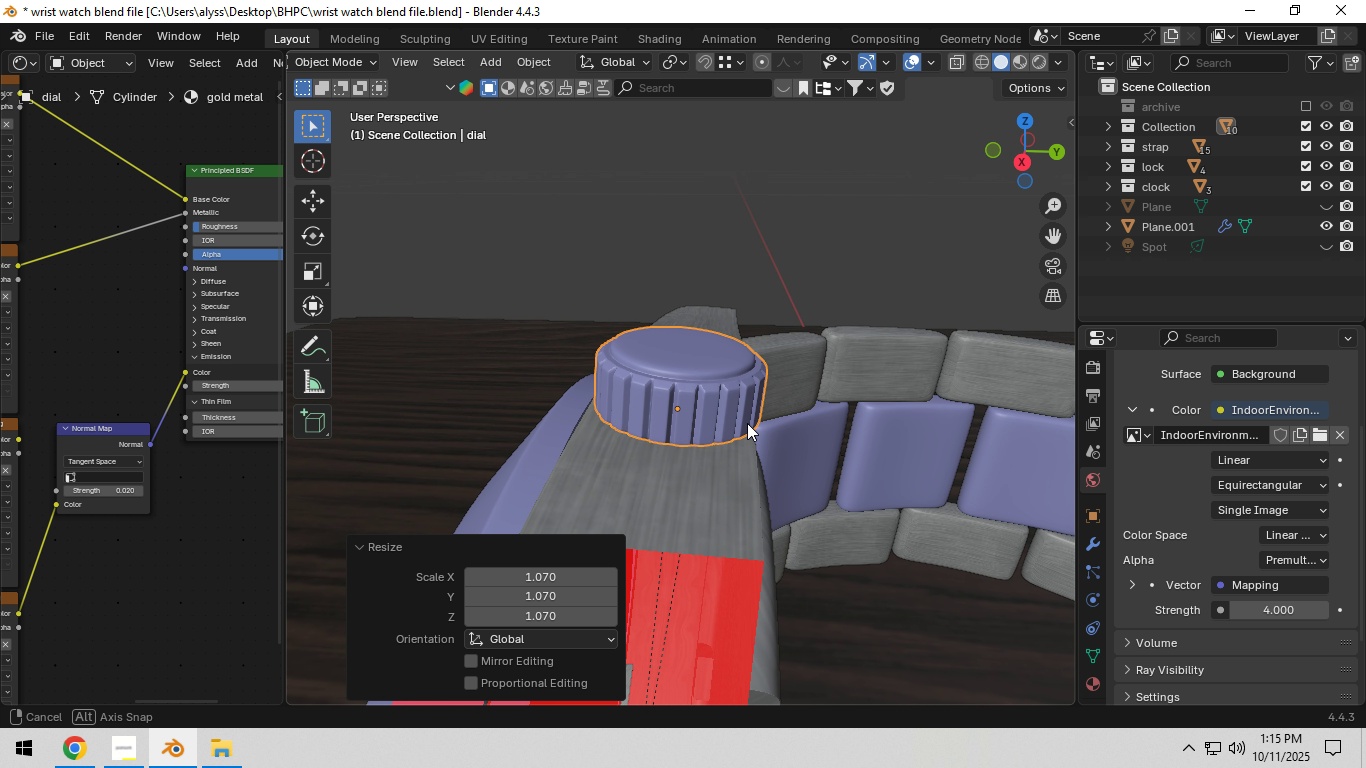 
scroll: coordinate [755, 421], scroll_direction: down, amount: 4.0
 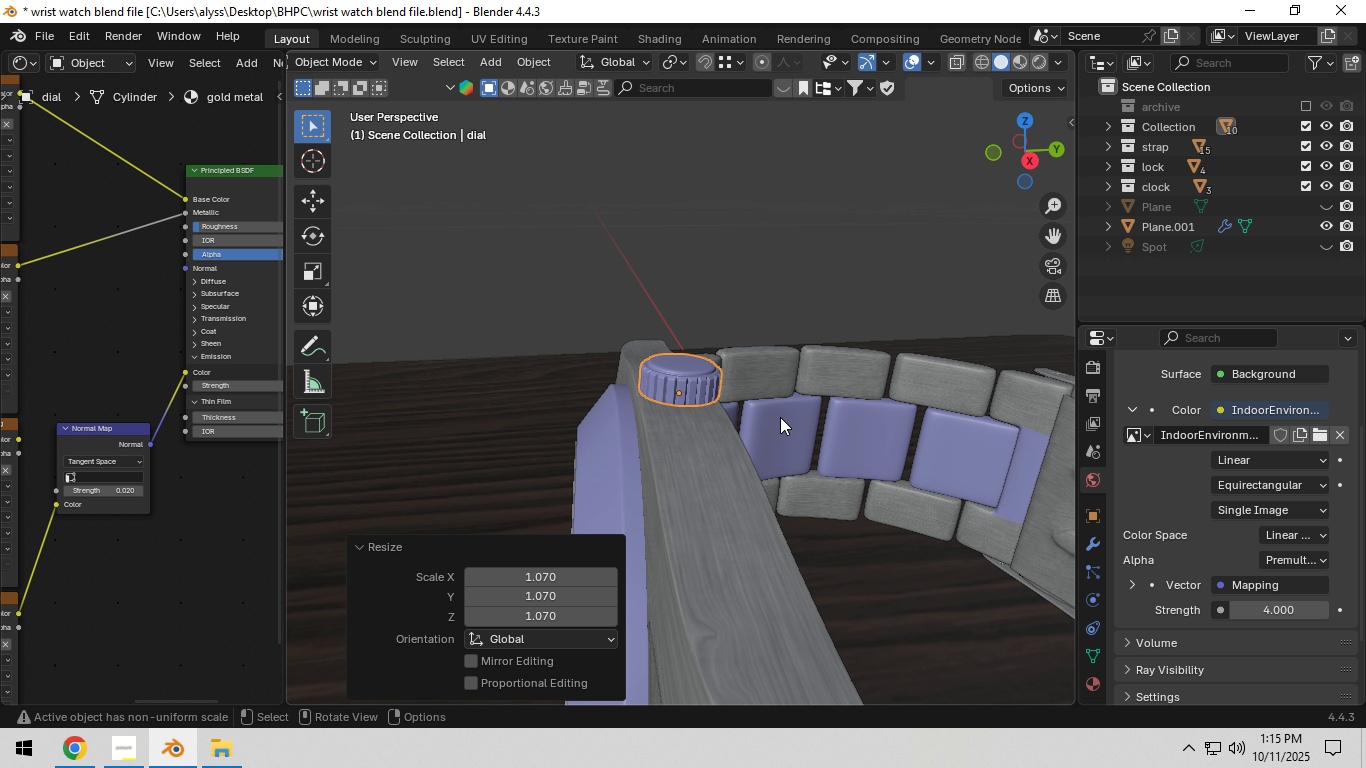 
hold_key(key=ShiftLeft, duration=0.77)
 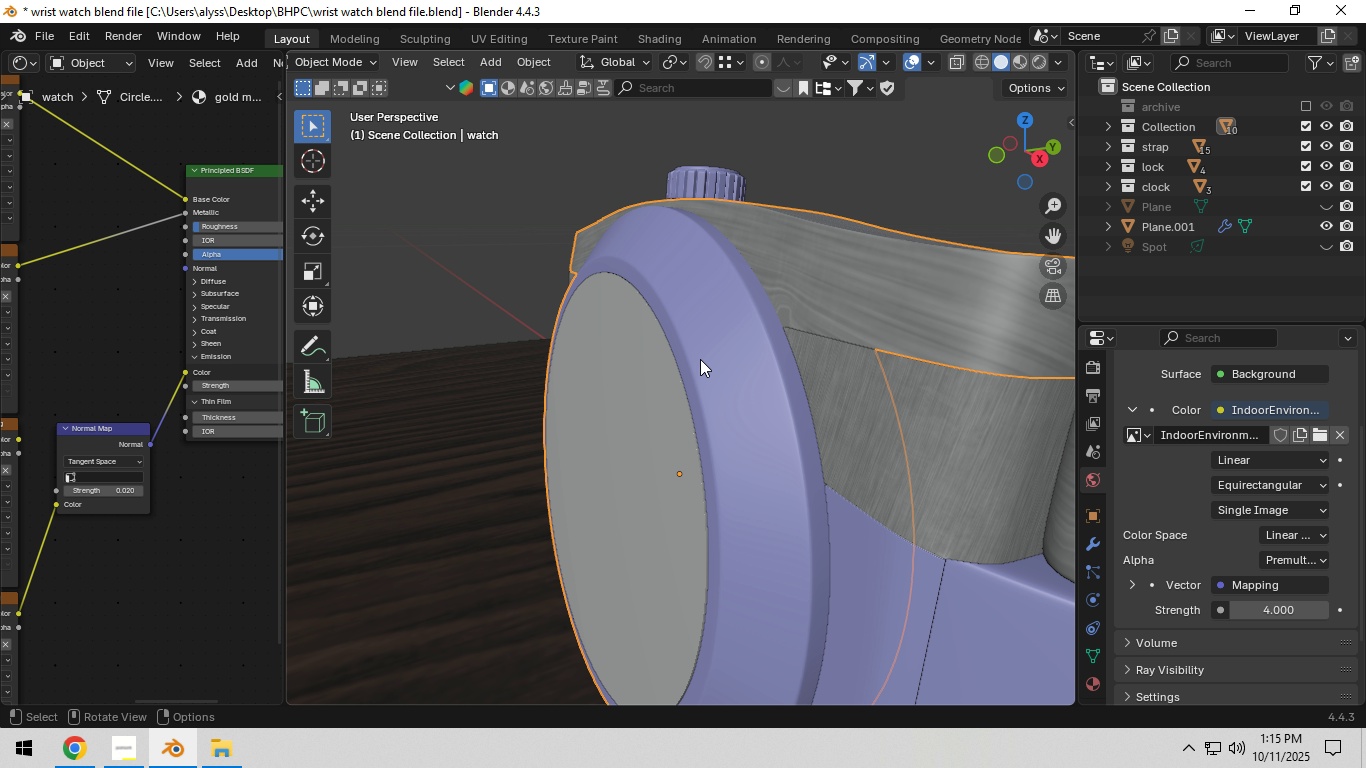 
left_click([700, 359])
 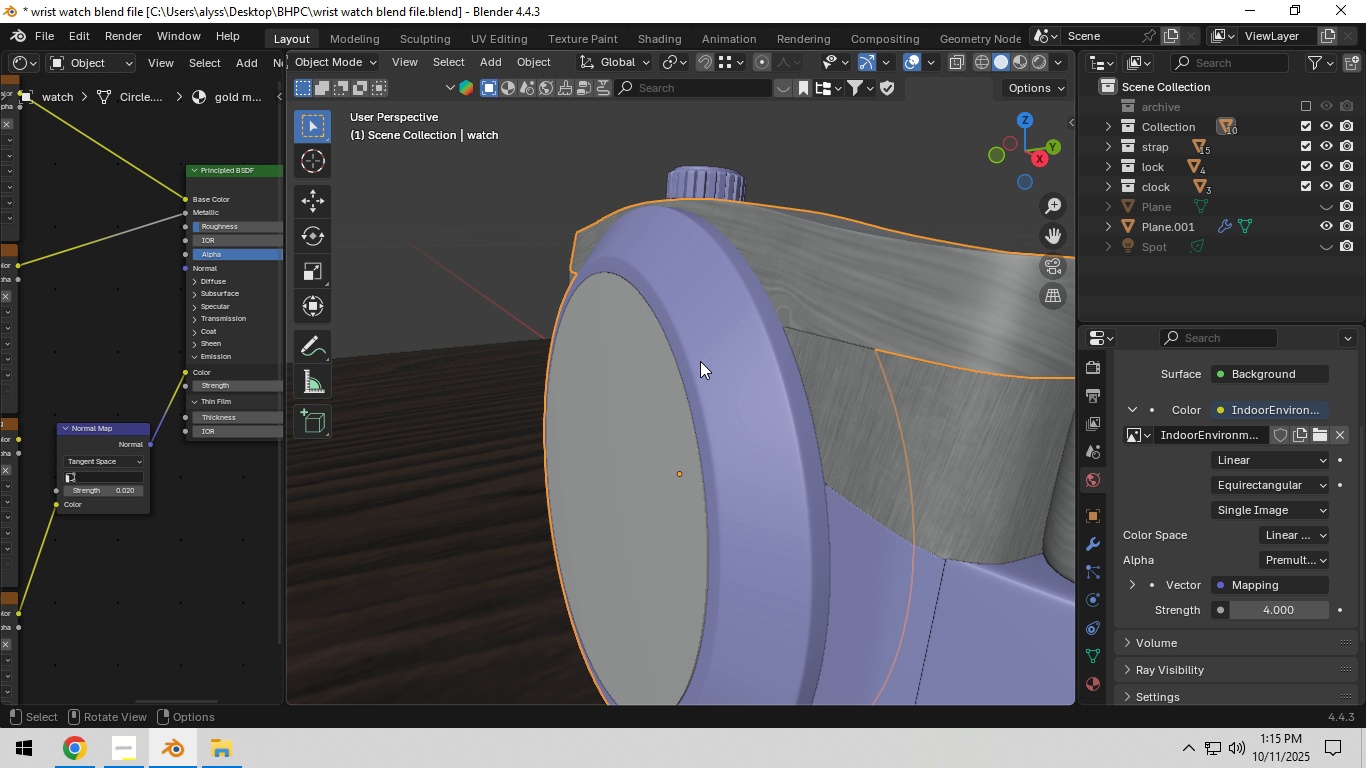 
key(Tab)
 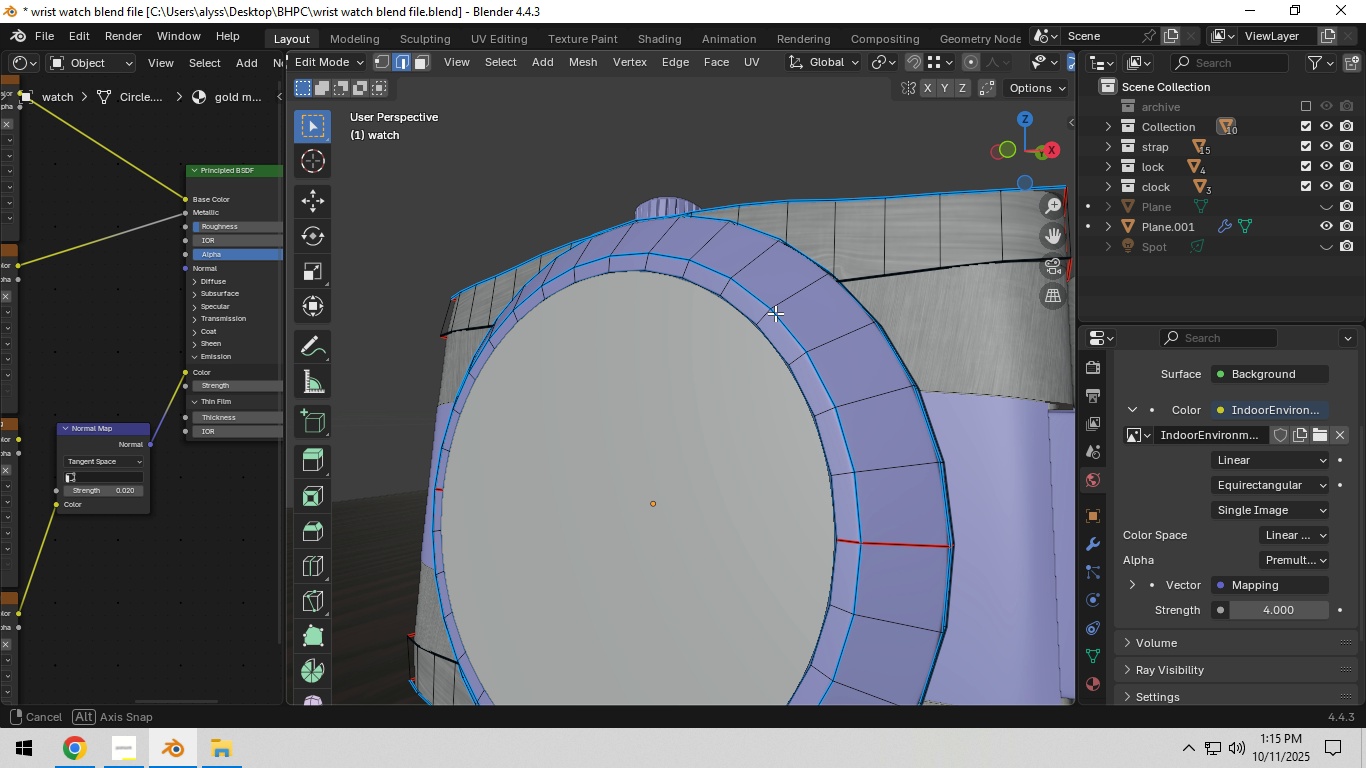 
hold_key(key=ShiftLeft, duration=0.61)
 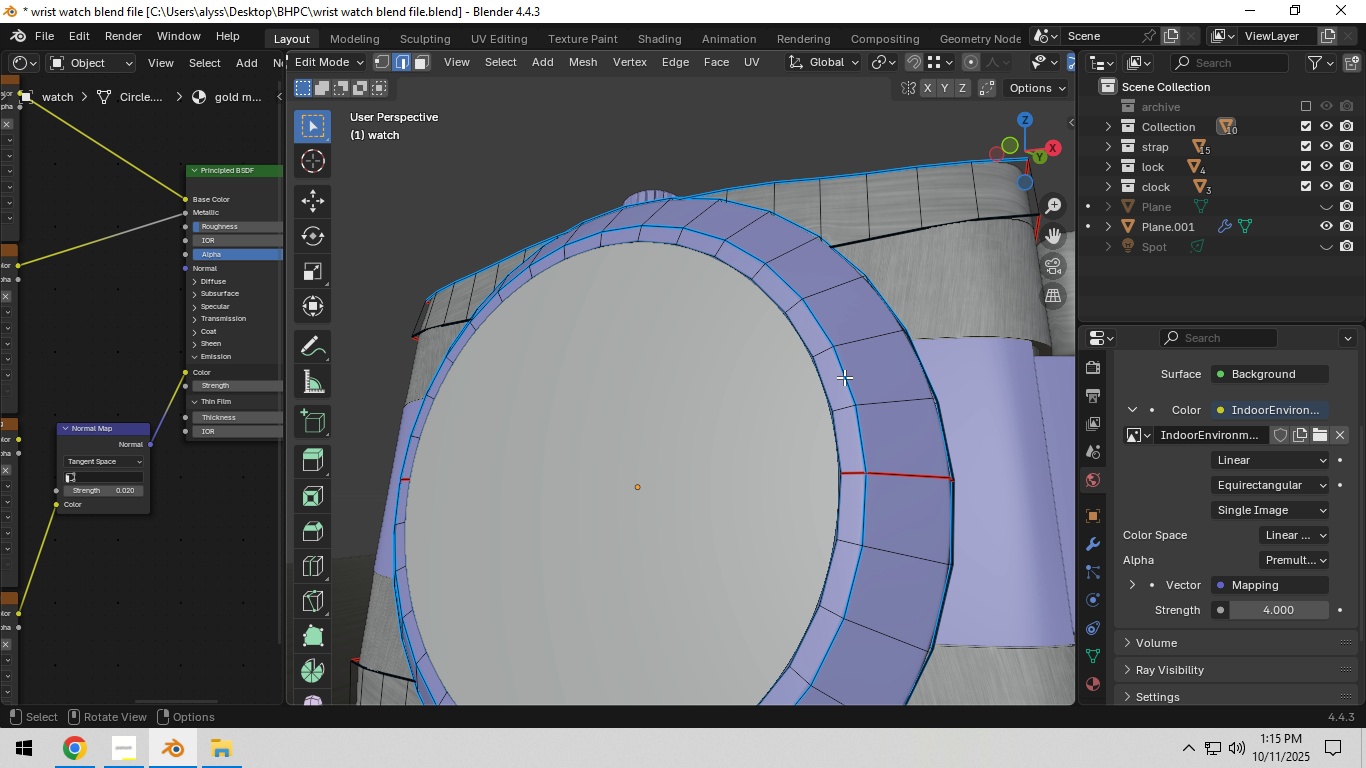 
hold_key(key=AltLeft, duration=0.62)
left_click([846, 377])
 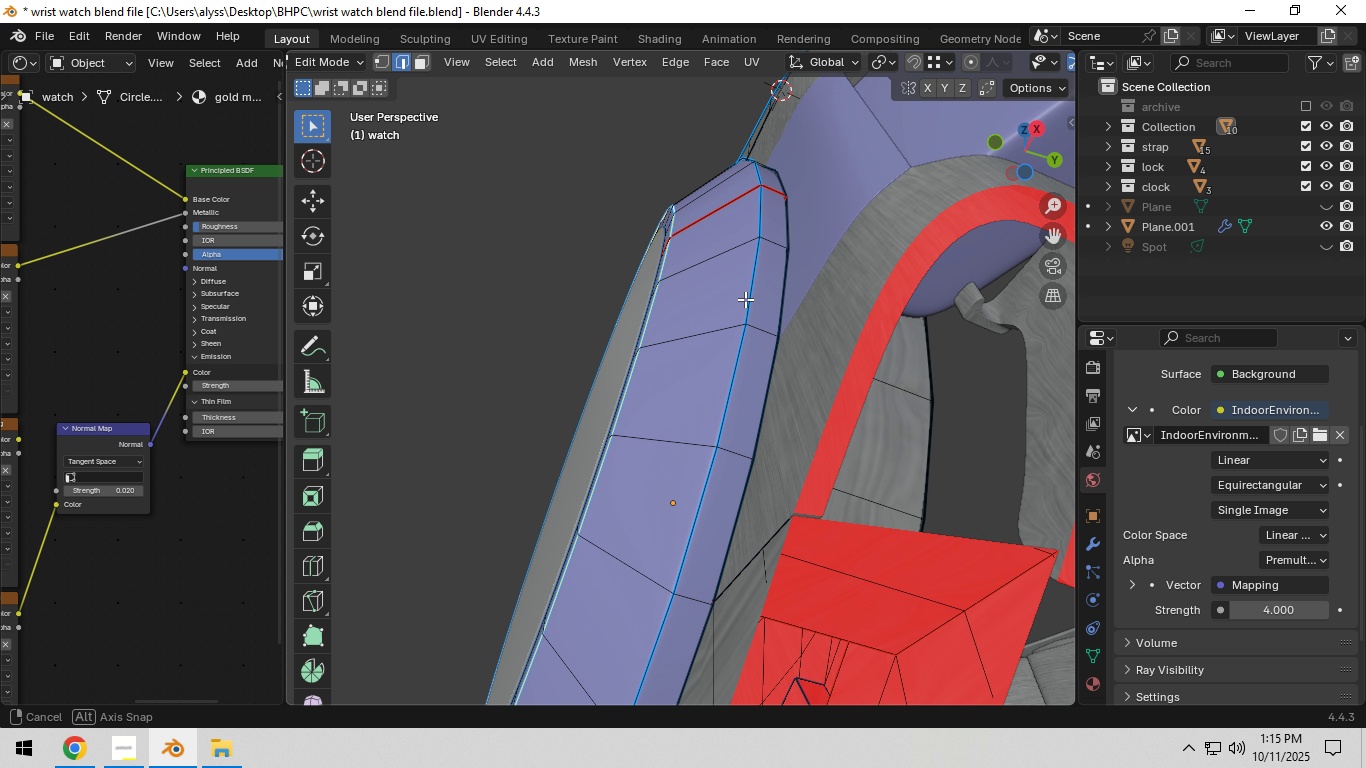 
hold_key(key=AltLeft, duration=0.4)
left_click([735, 304])
 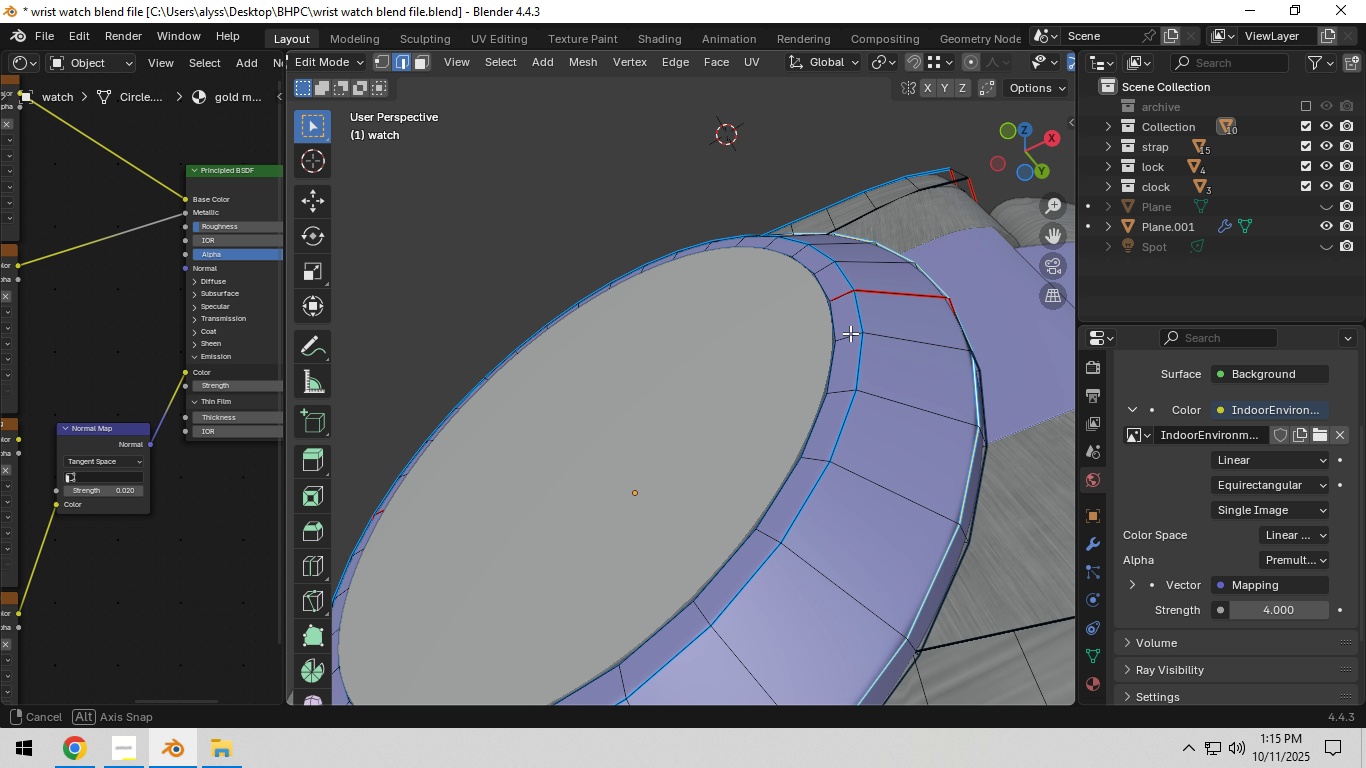 
scroll: coordinate [885, 347], scroll_direction: down, amount: 6.0
 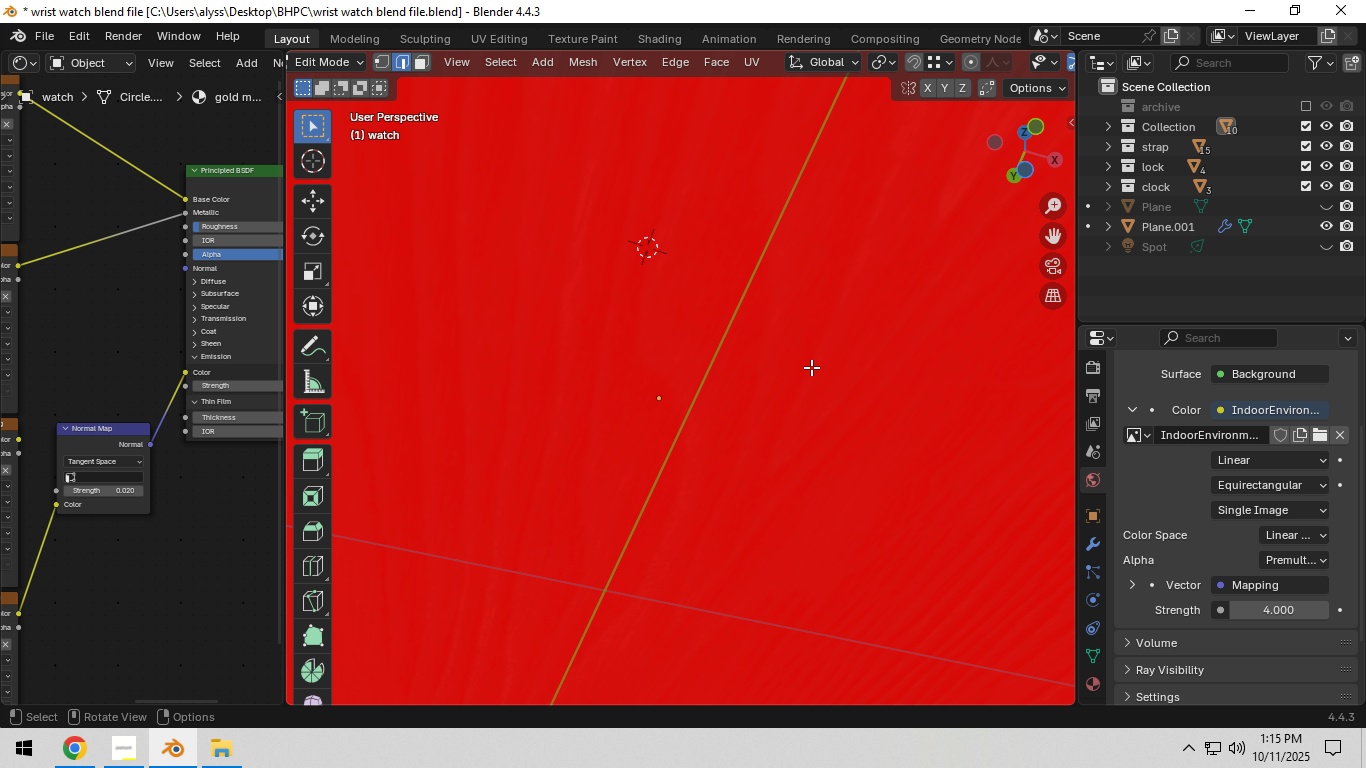 
key(Tab)
 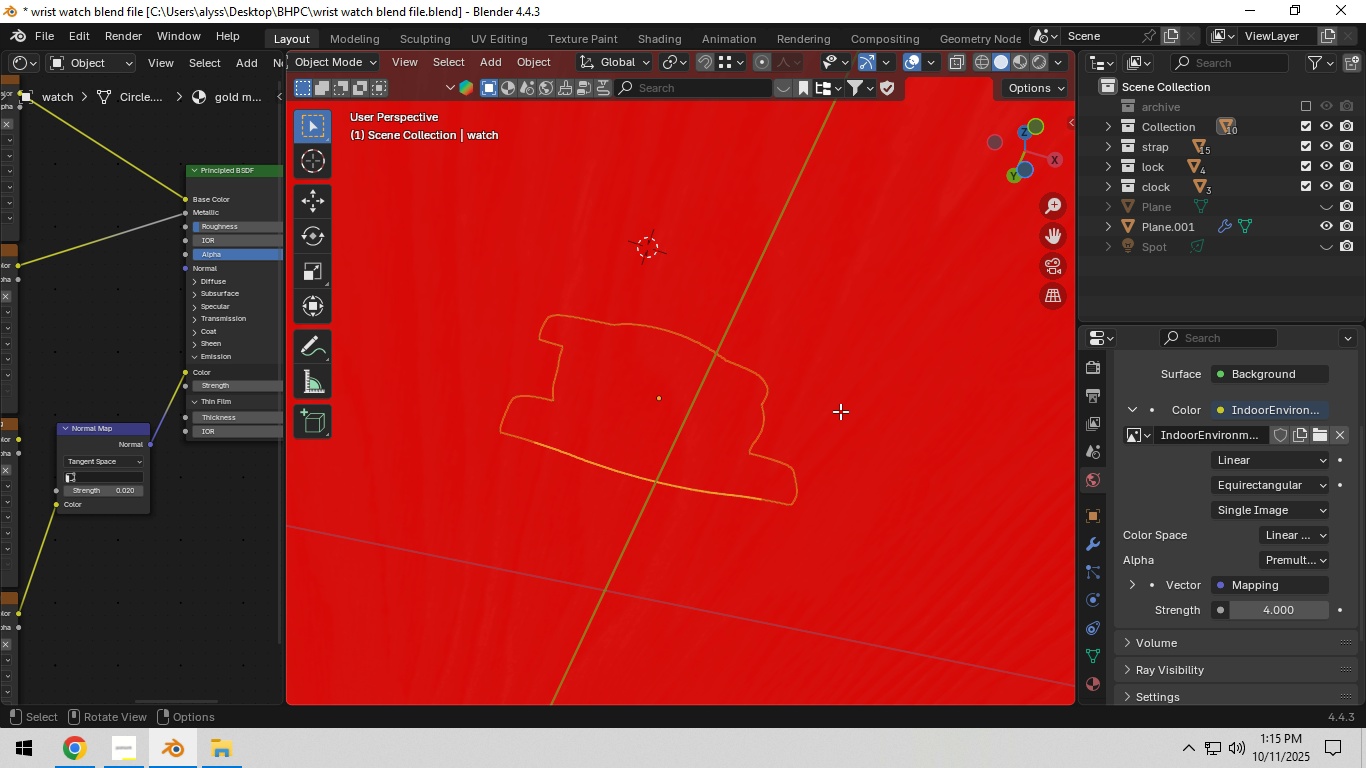 
key(Tab)
 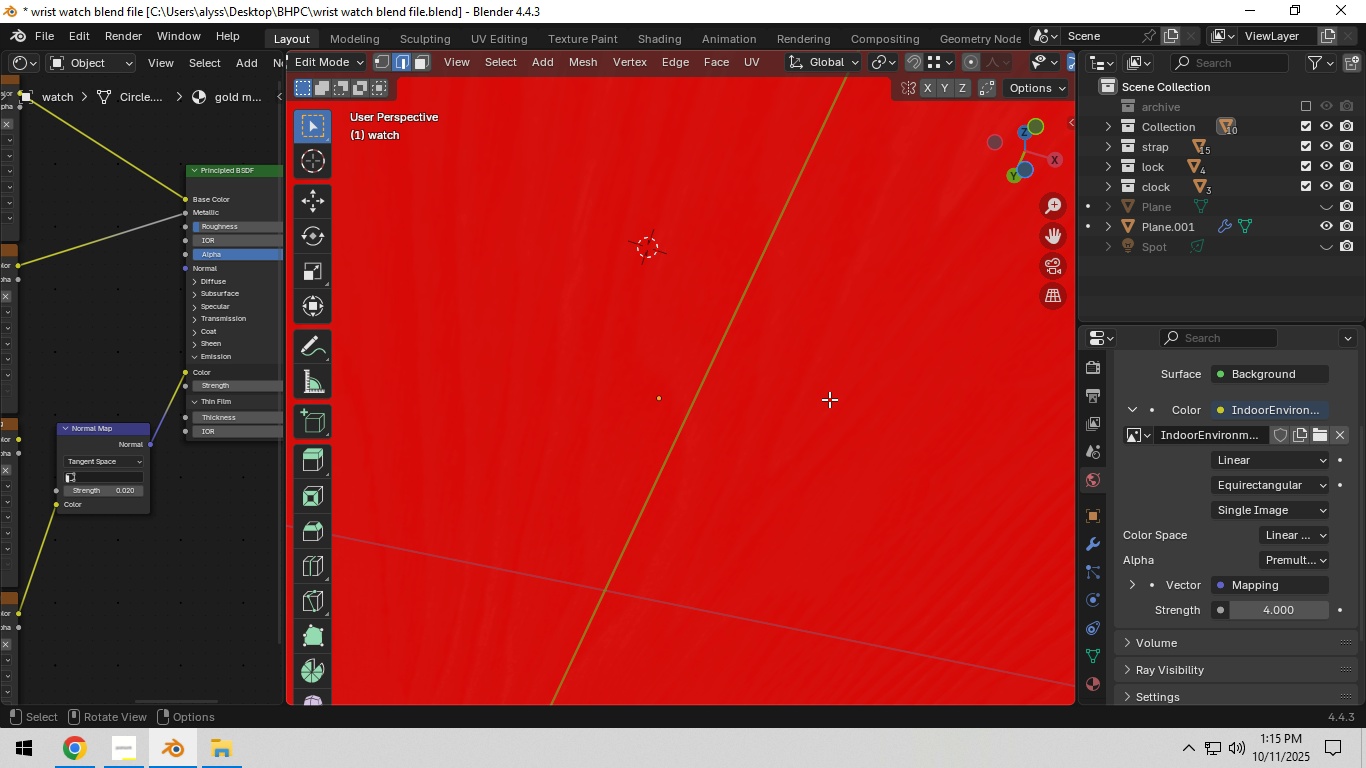 
key(Backquote)
 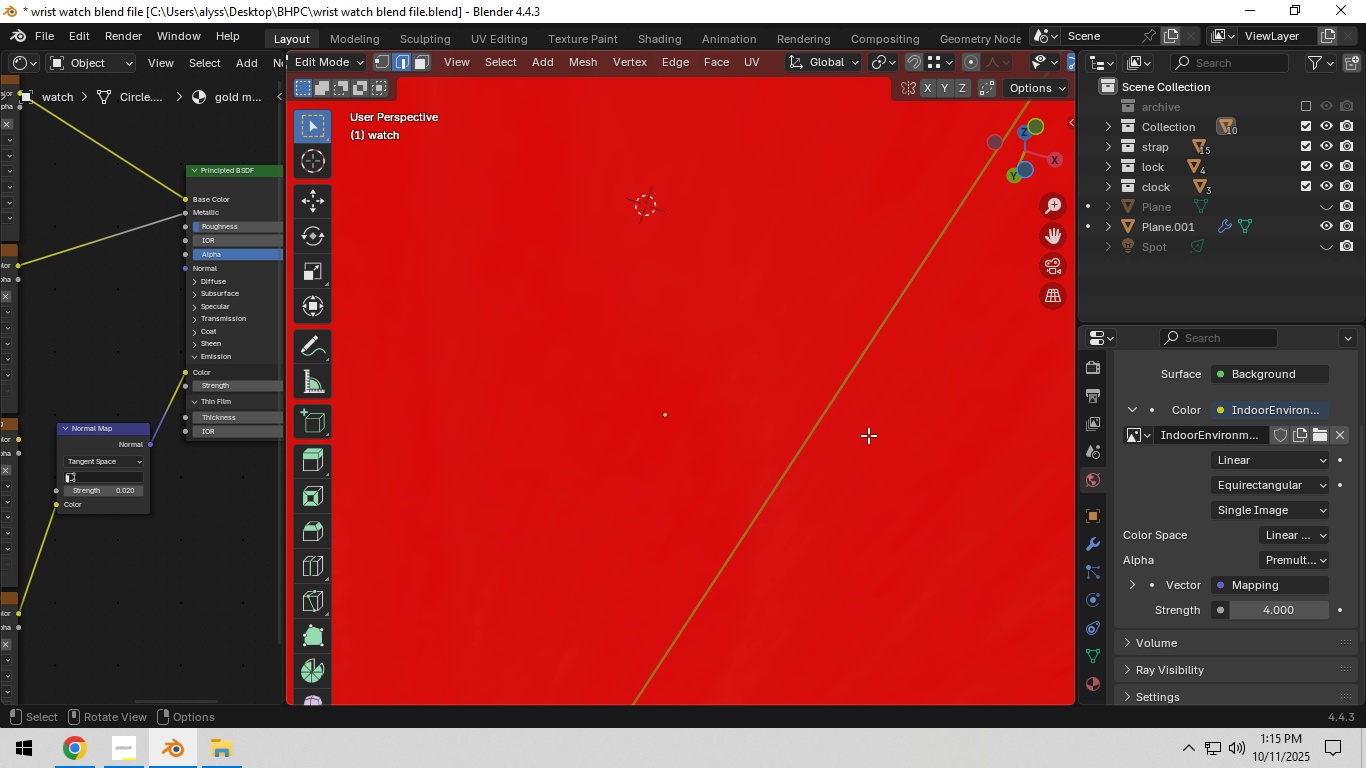 
scroll: coordinate [796, 550], scroll_direction: down, amount: 5.0
 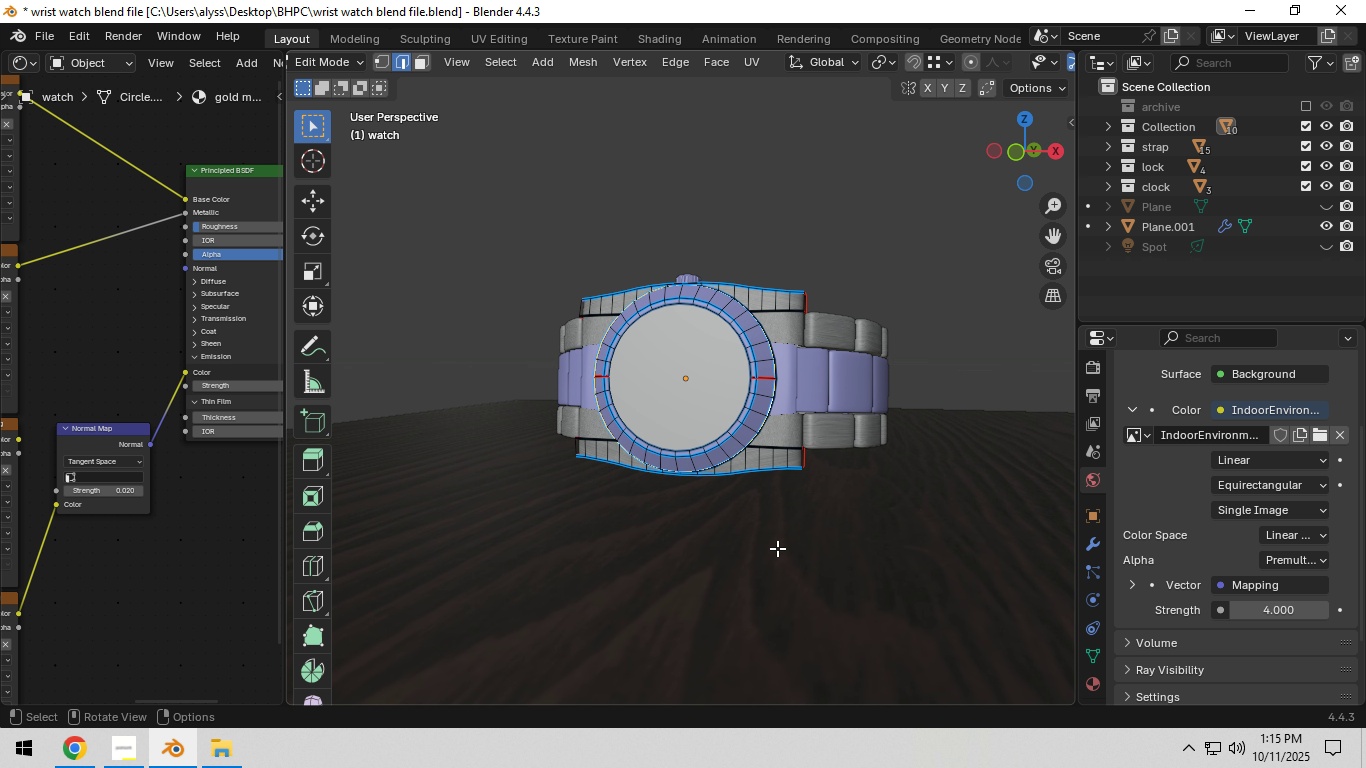 
scroll: coordinate [778, 543], scroll_direction: up, amount: 4.0
 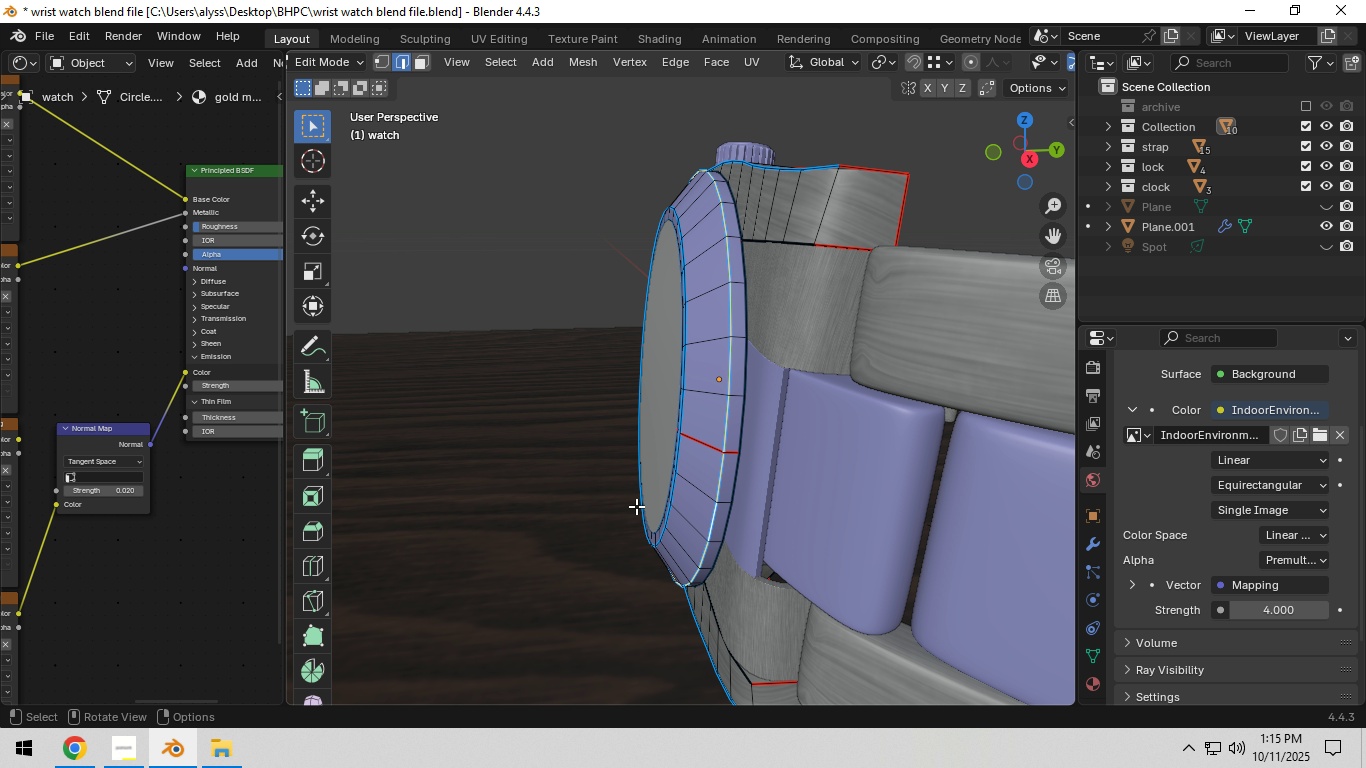 
wait(9.3)
 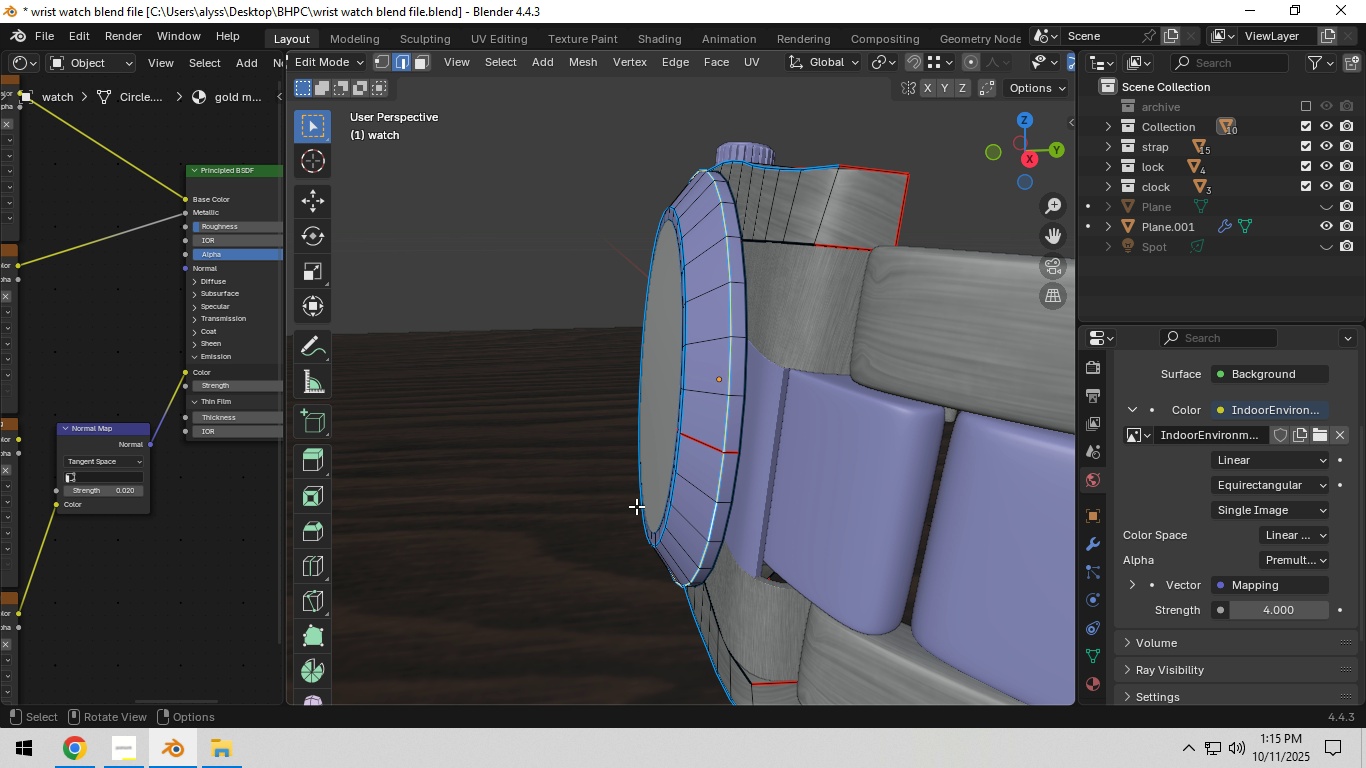 
scroll: coordinate [663, 463], scroll_direction: up, amount: 2.0
 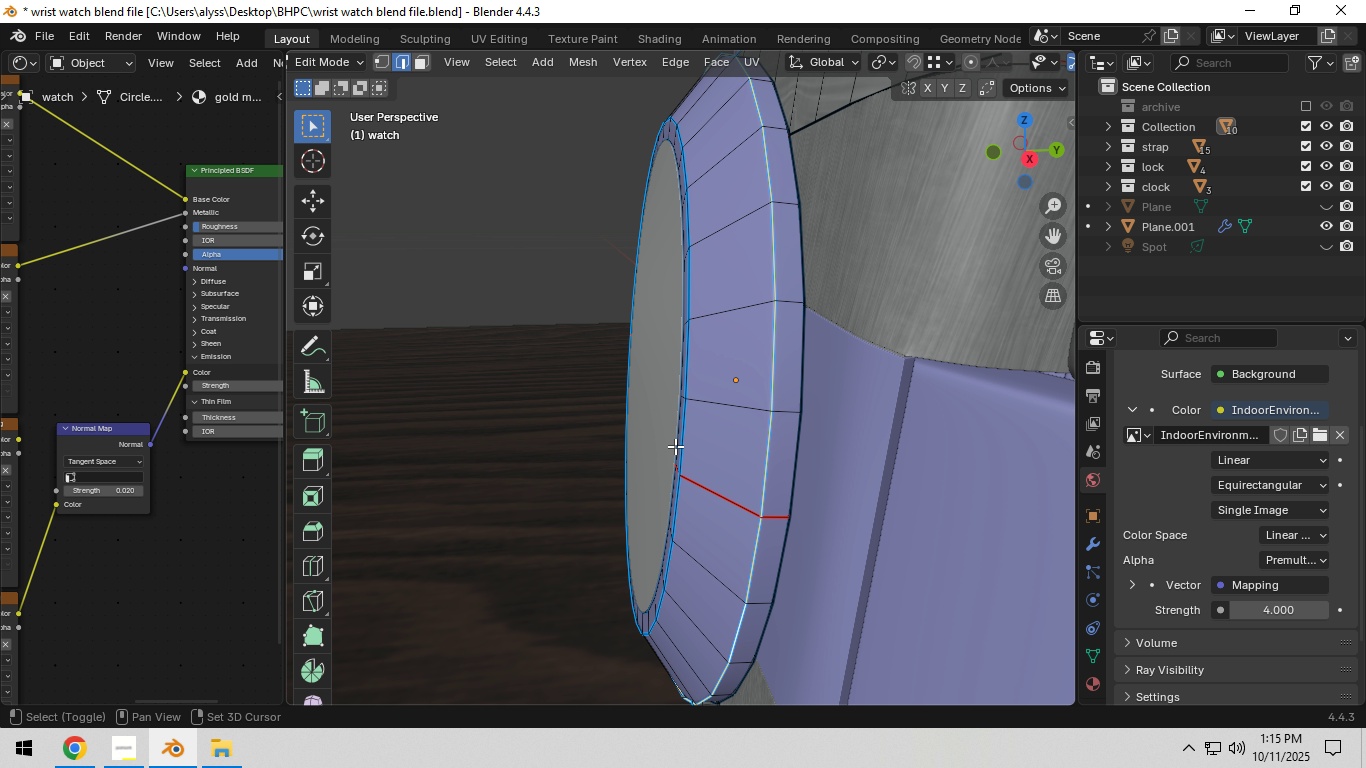 
key(Shift+ShiftLeft)
 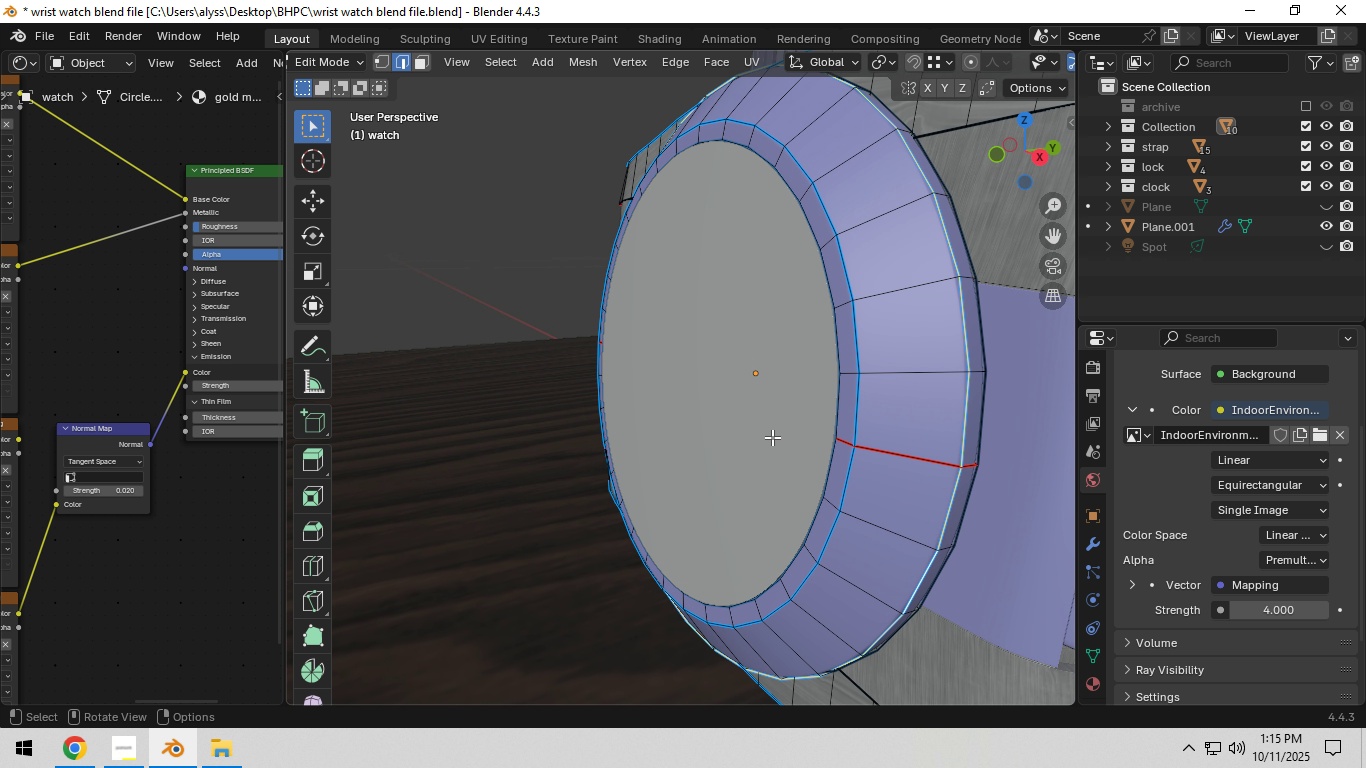 
key(3)
 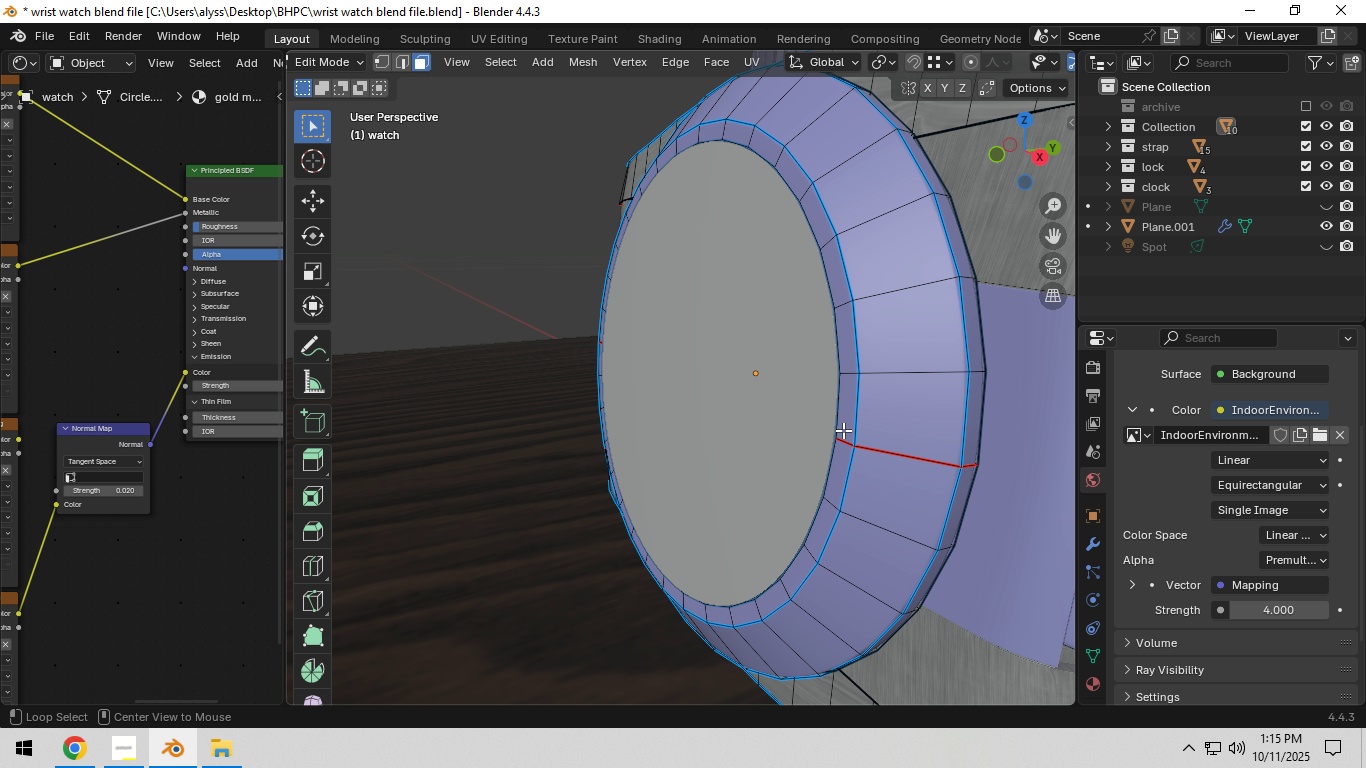 
hold_key(key=AltLeft, duration=1.43)
left_click([843, 430])
 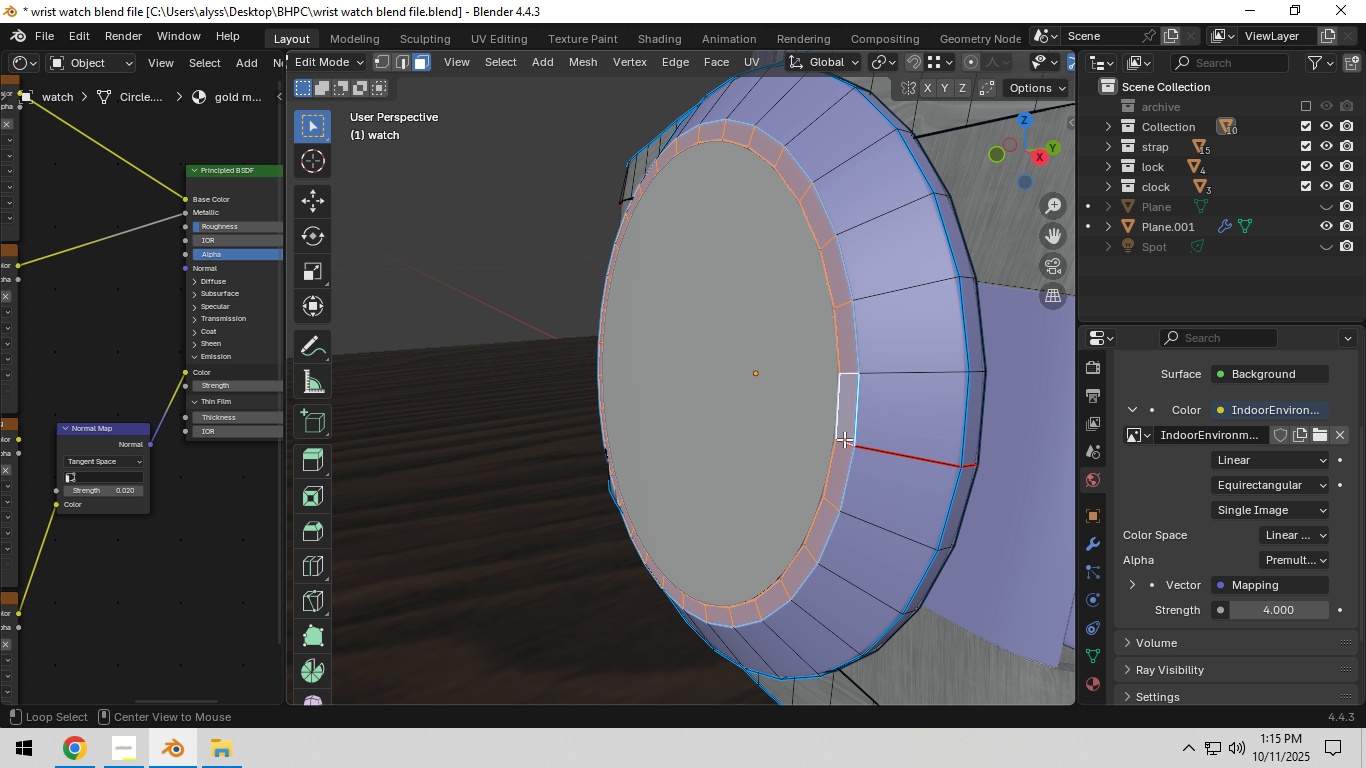 
left_click([844, 439])
 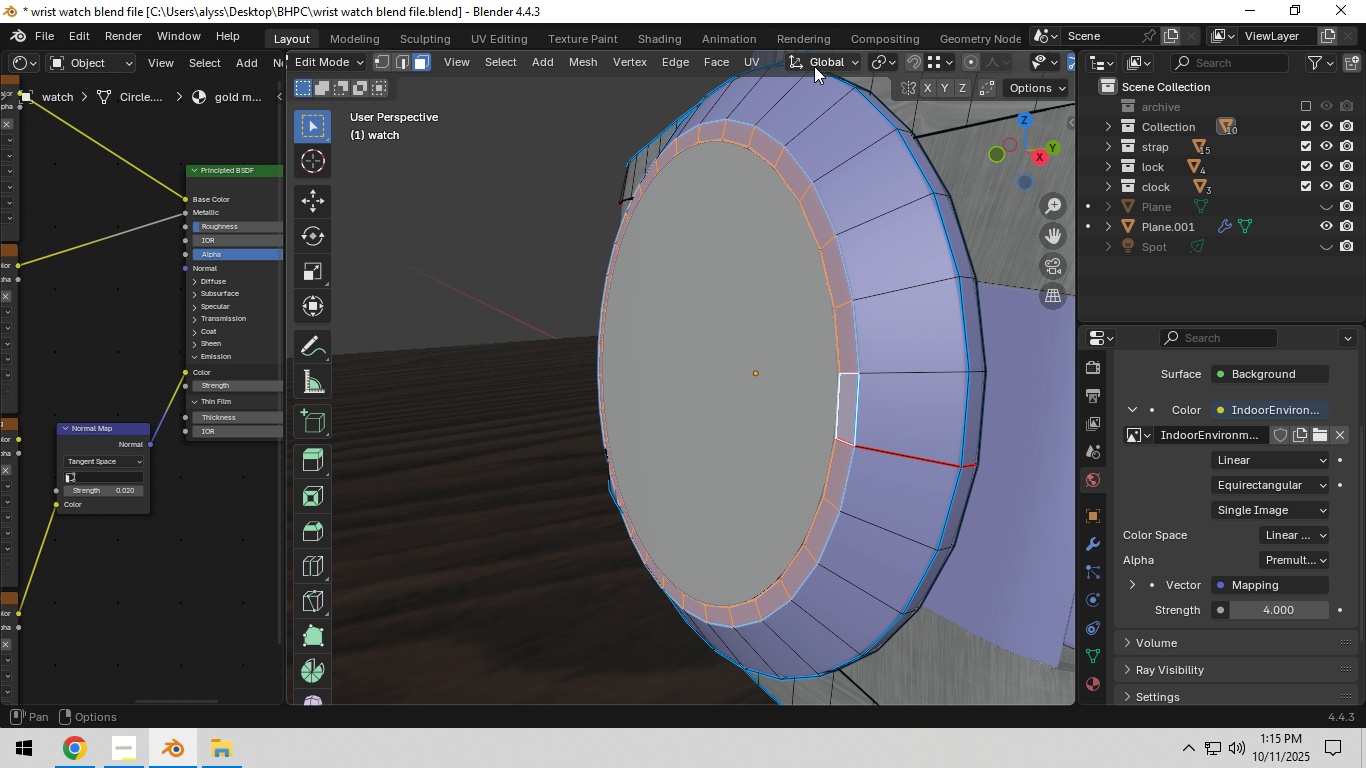 
left_click([817, 61])
 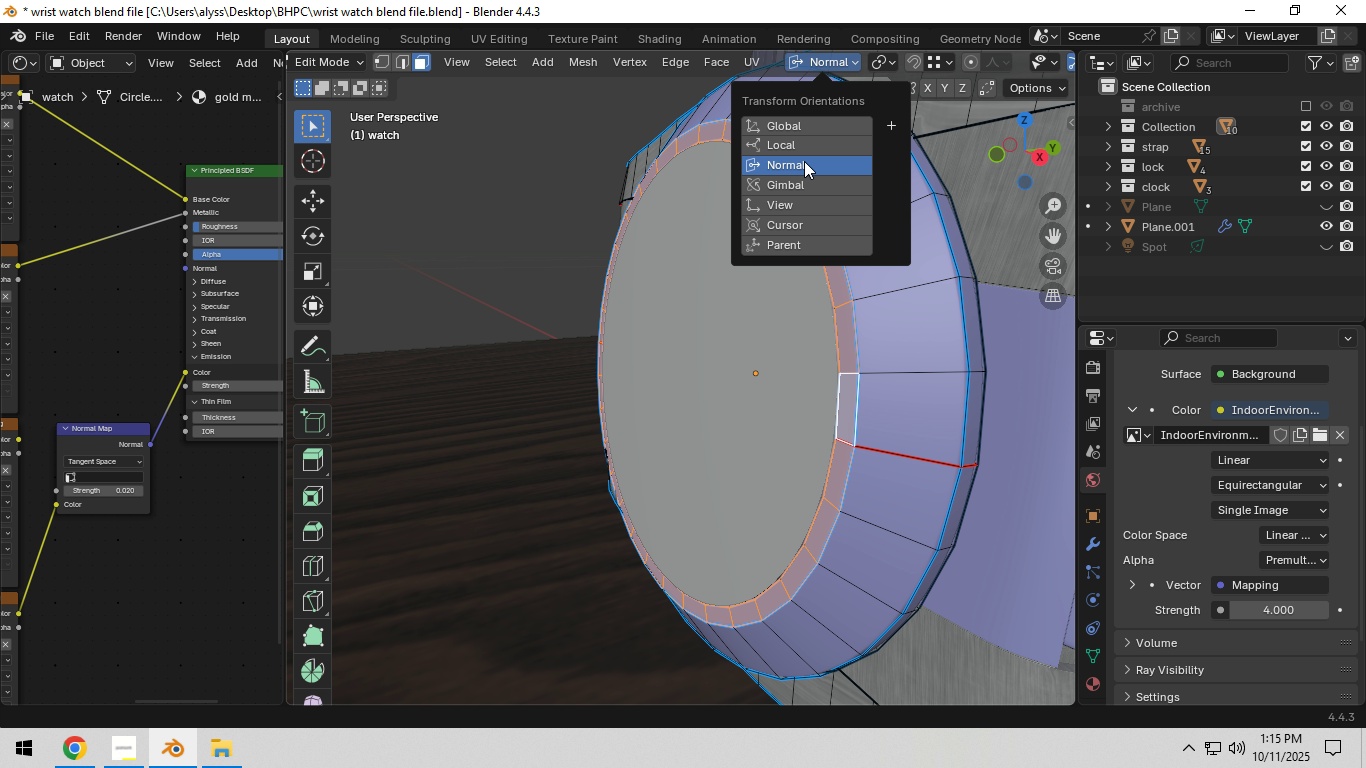 
left_click([804, 161])
 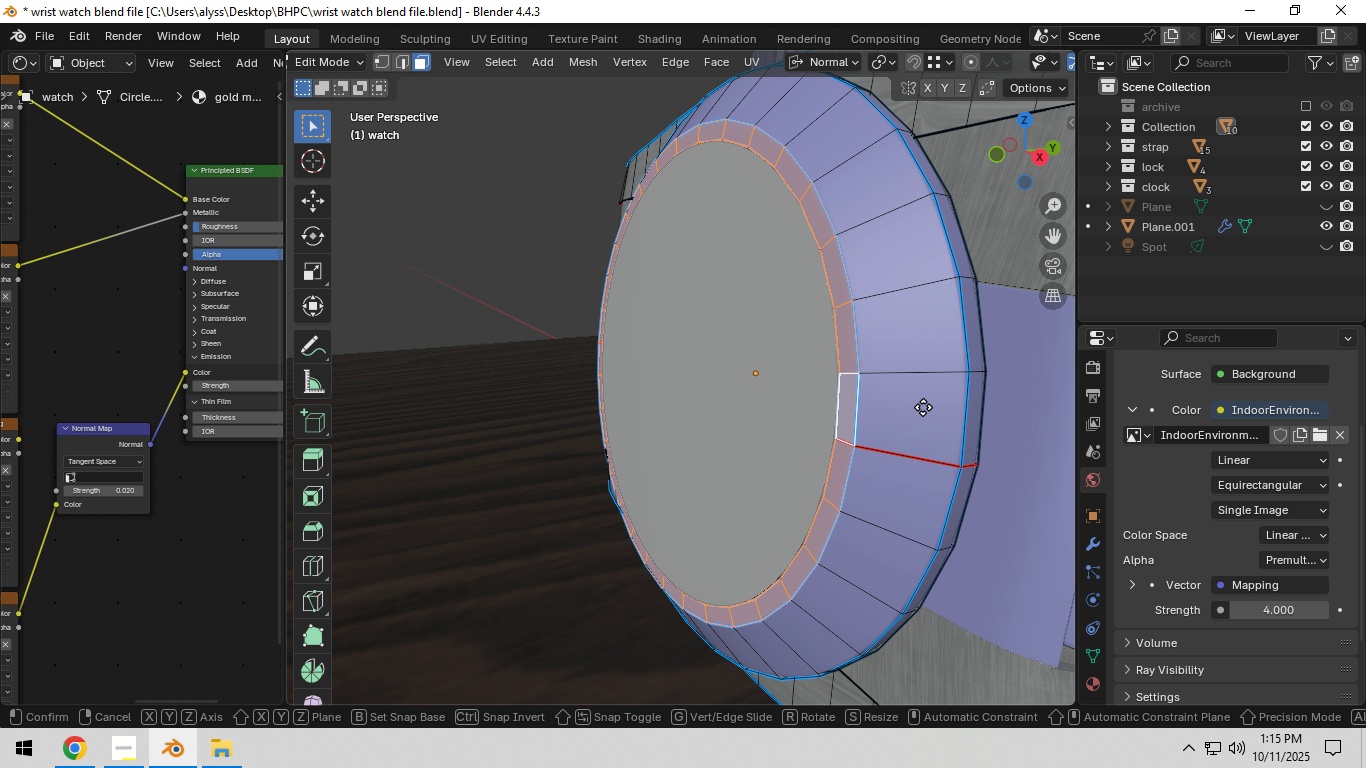 
type(gz)
 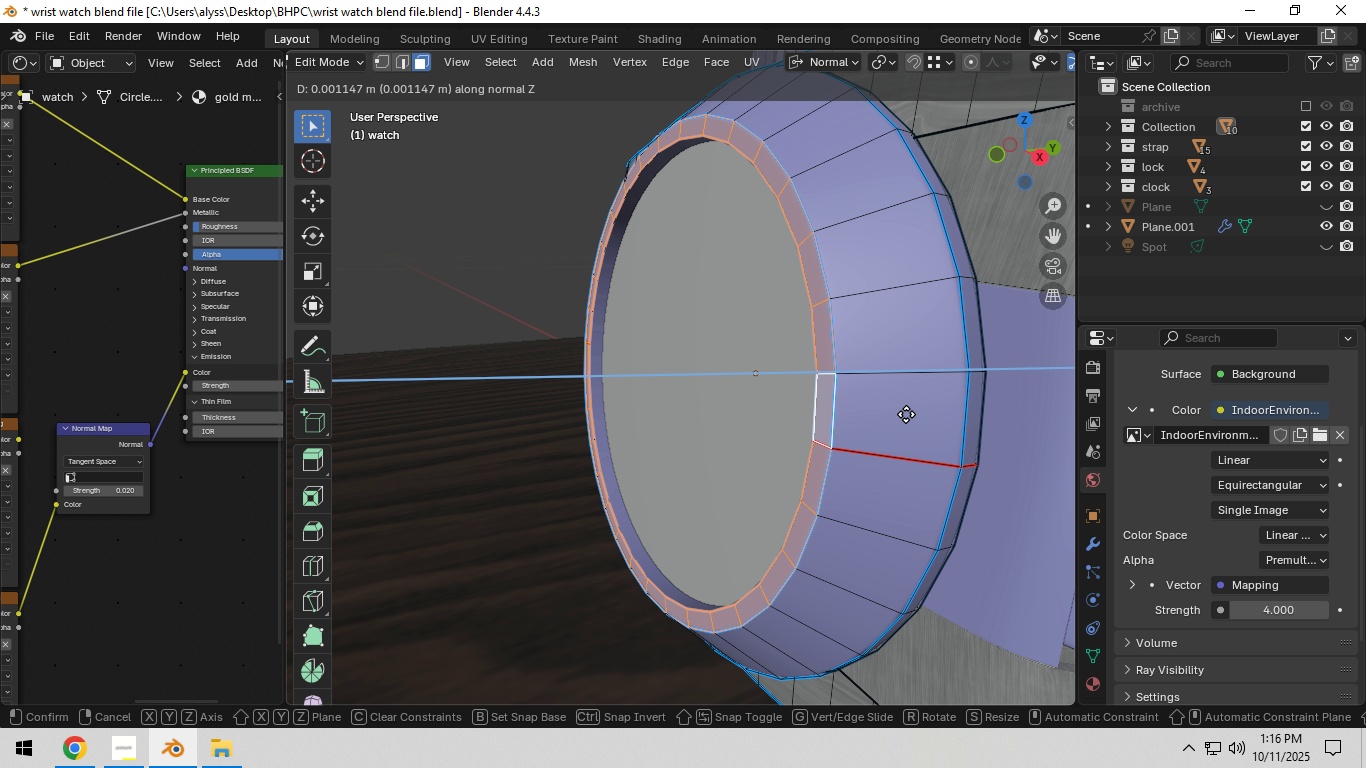 
left_click([906, 414])
 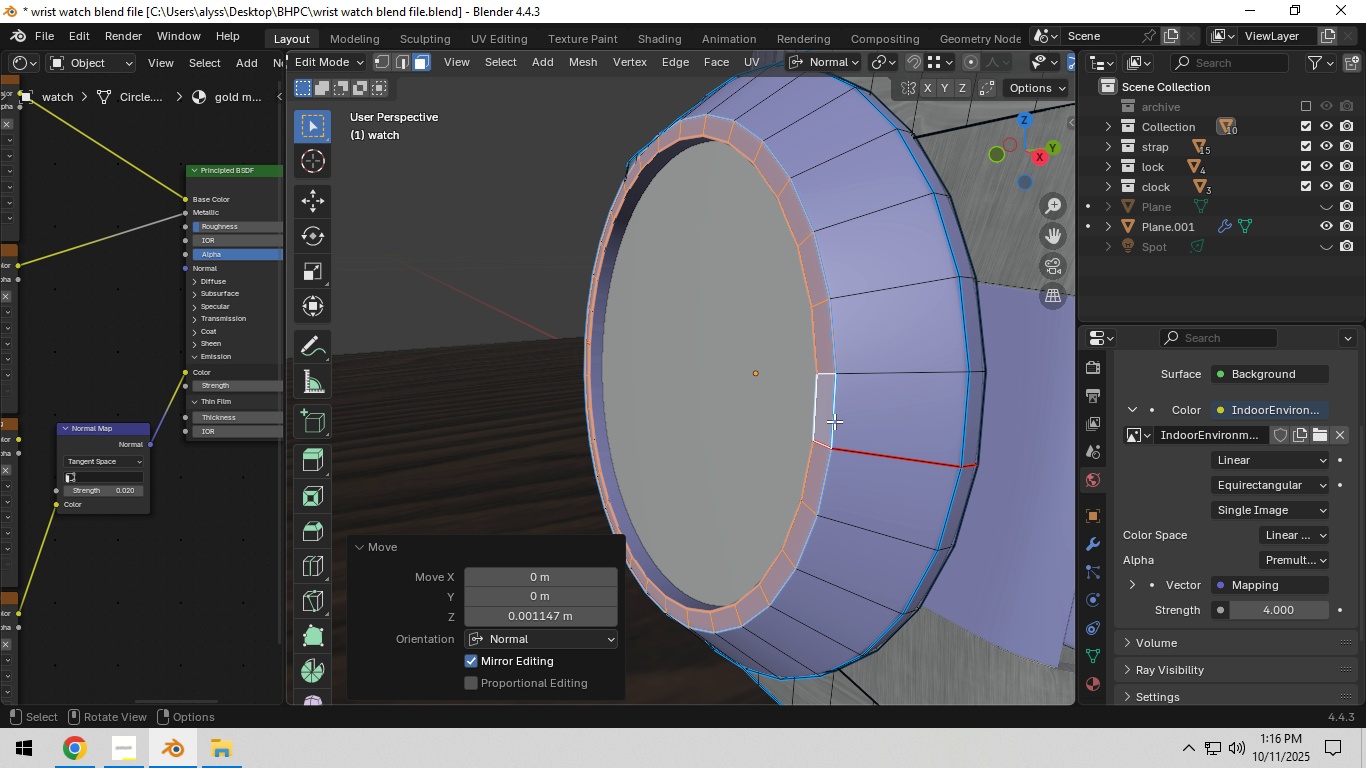 
key(Tab)
 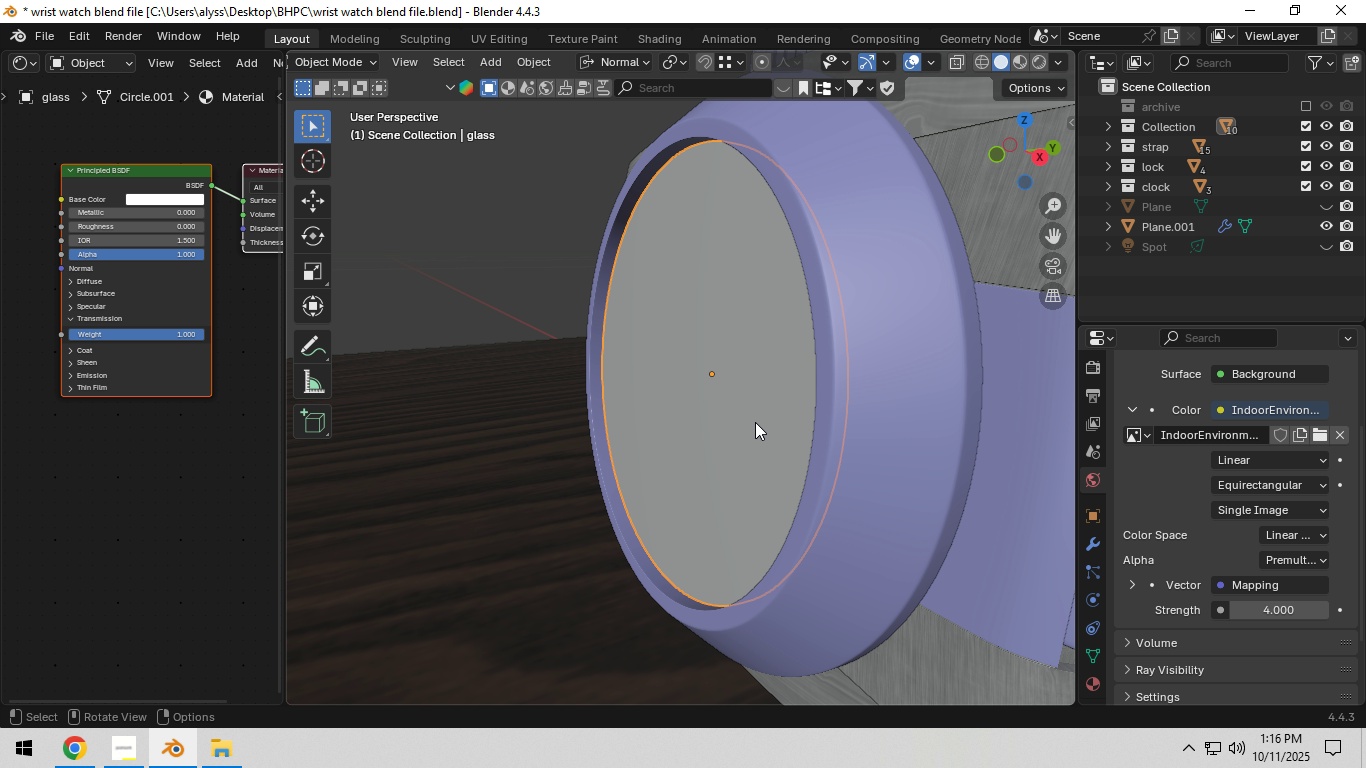 
left_click([755, 422])
 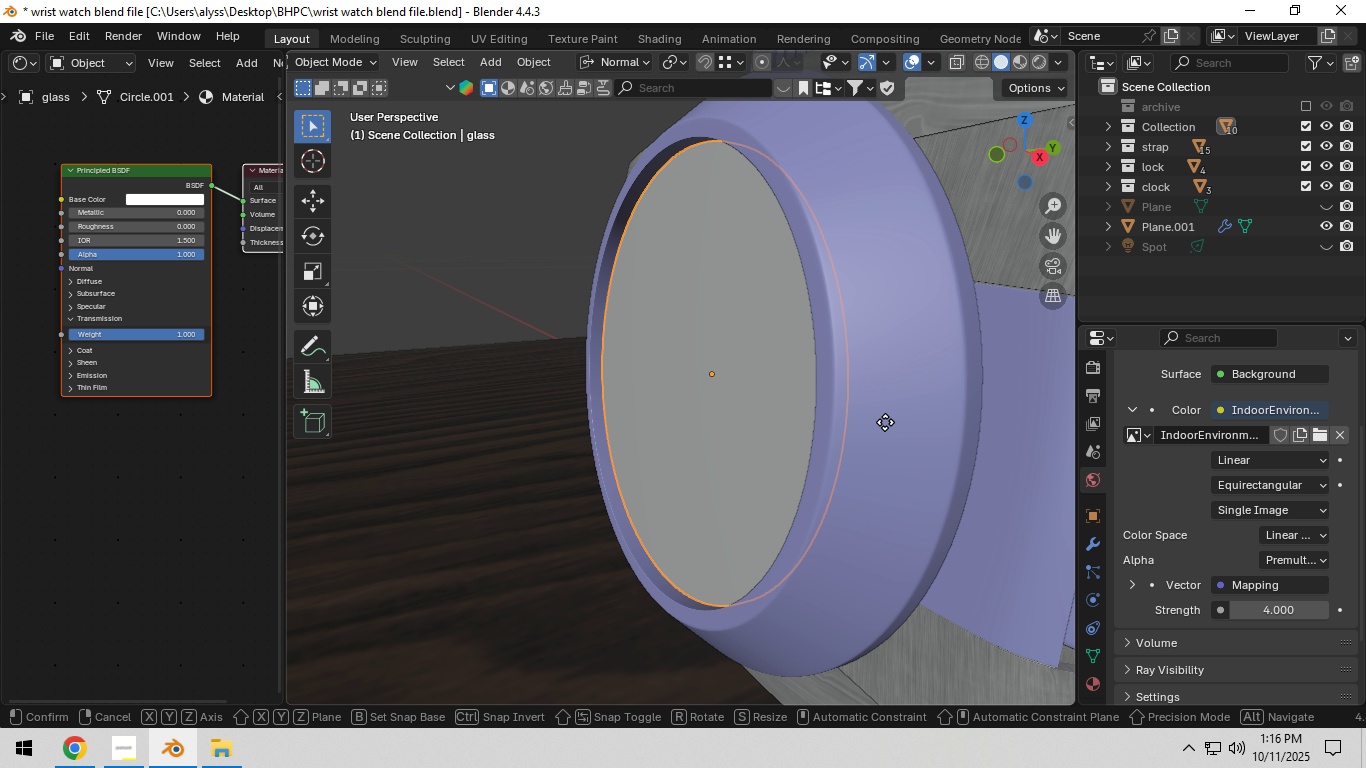 
type(gz)
 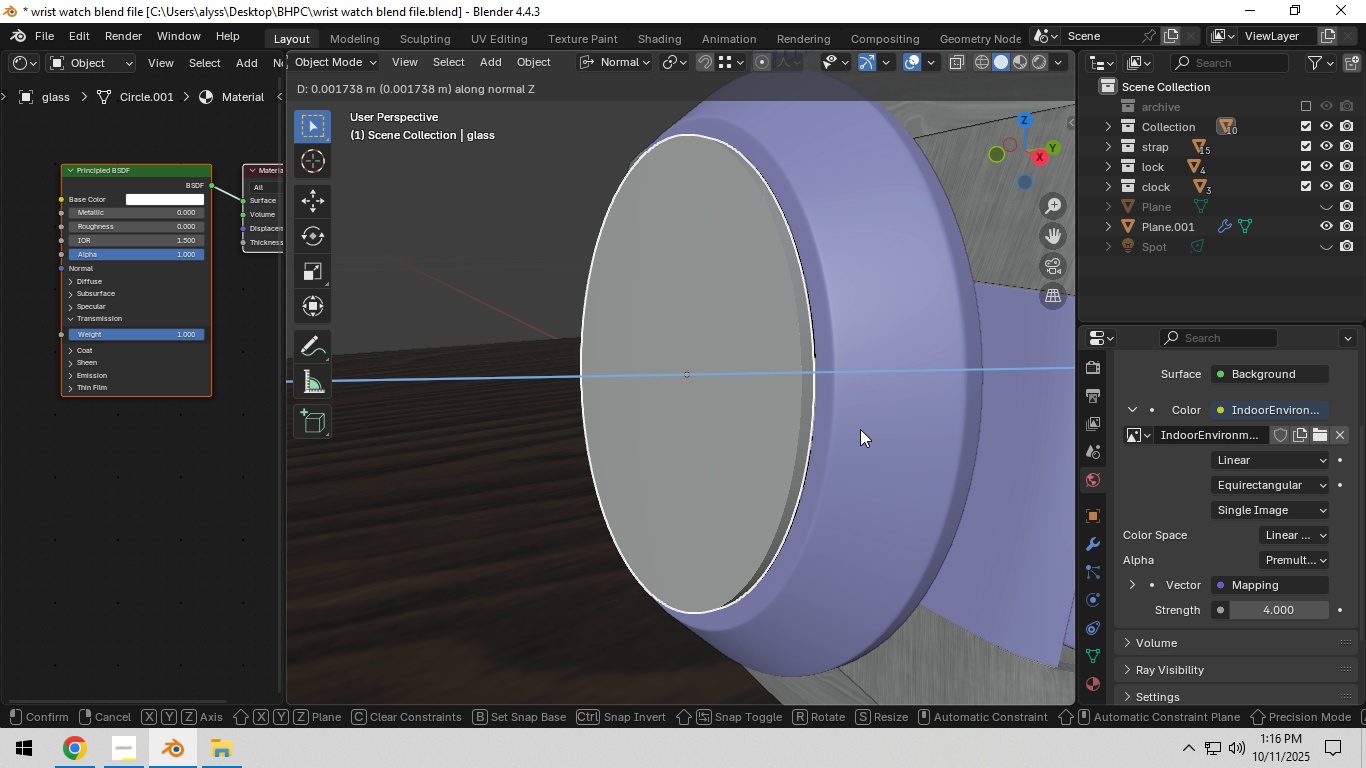 
left_click([860, 429])
 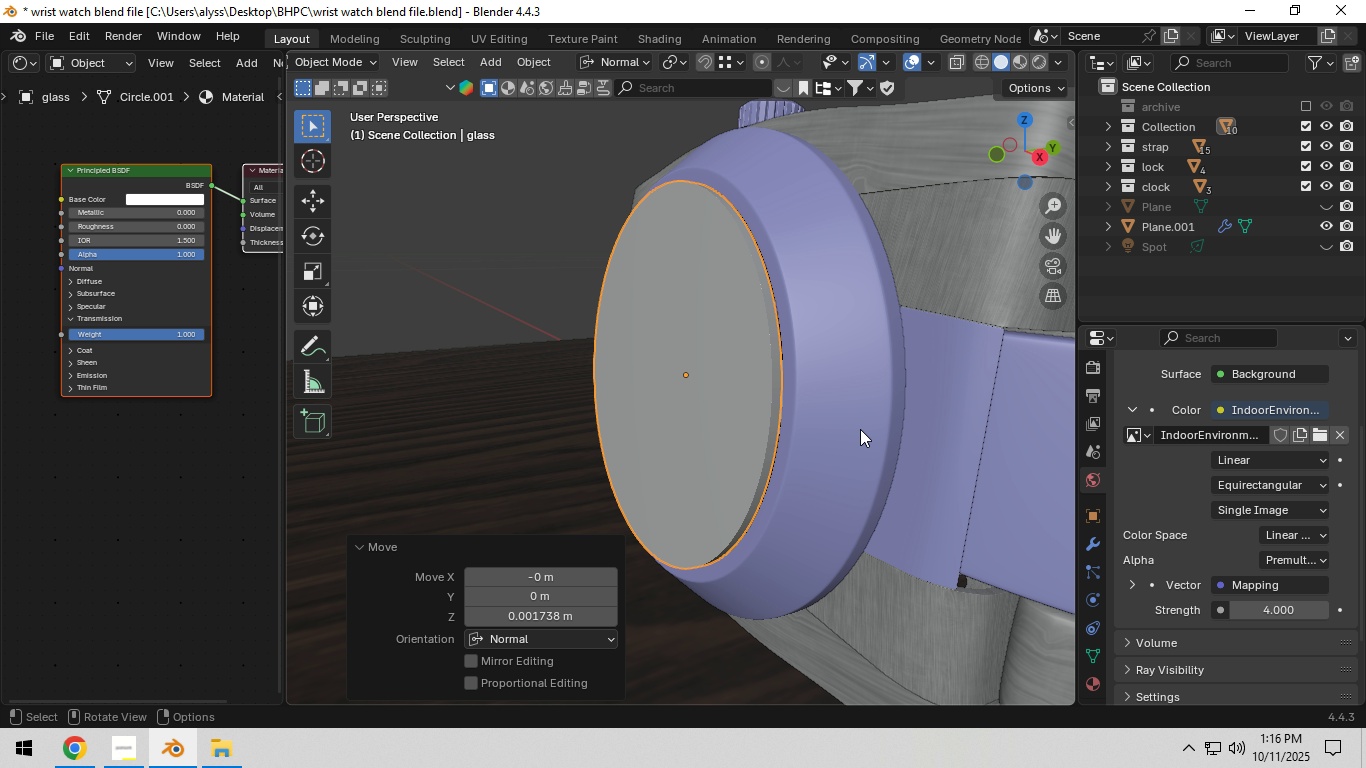 
scroll: coordinate [780, 319], scroll_direction: down, amount: 8.0
 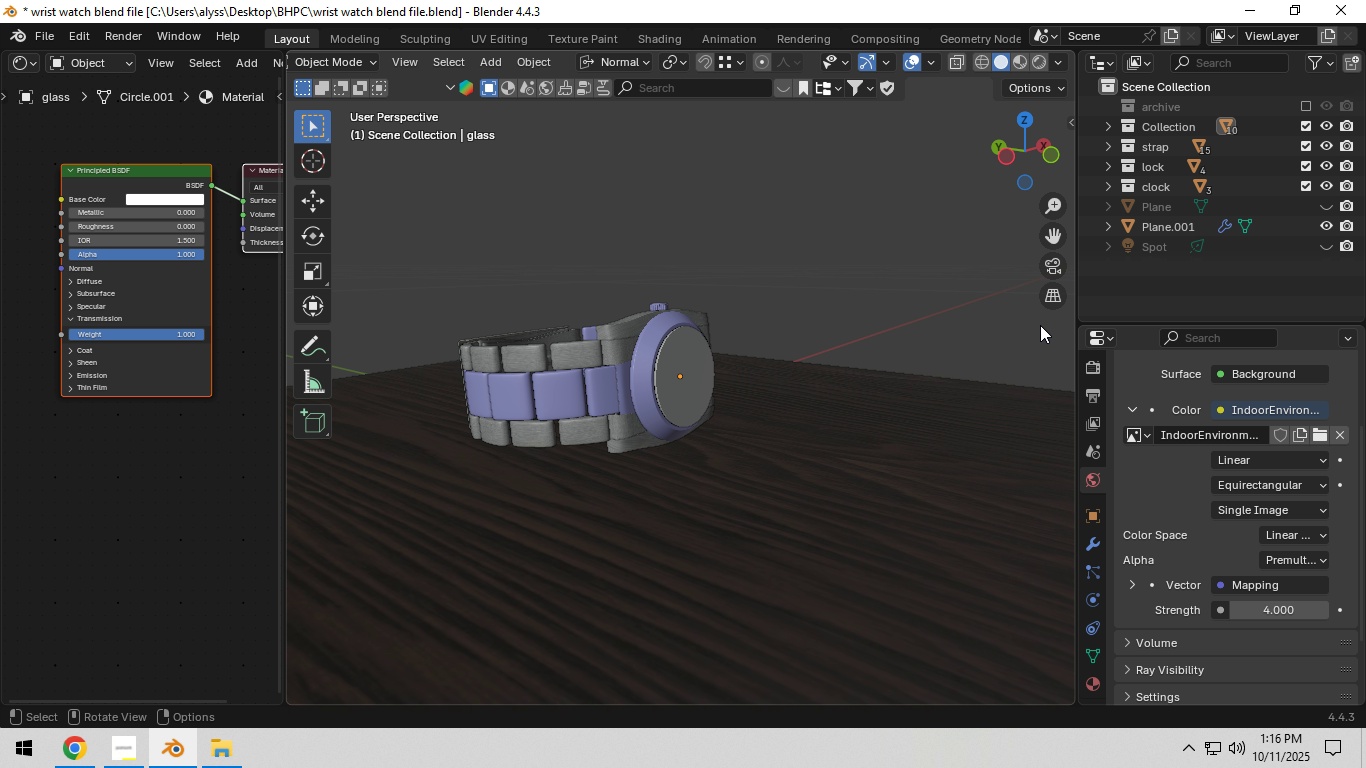 
key(Control+S)
 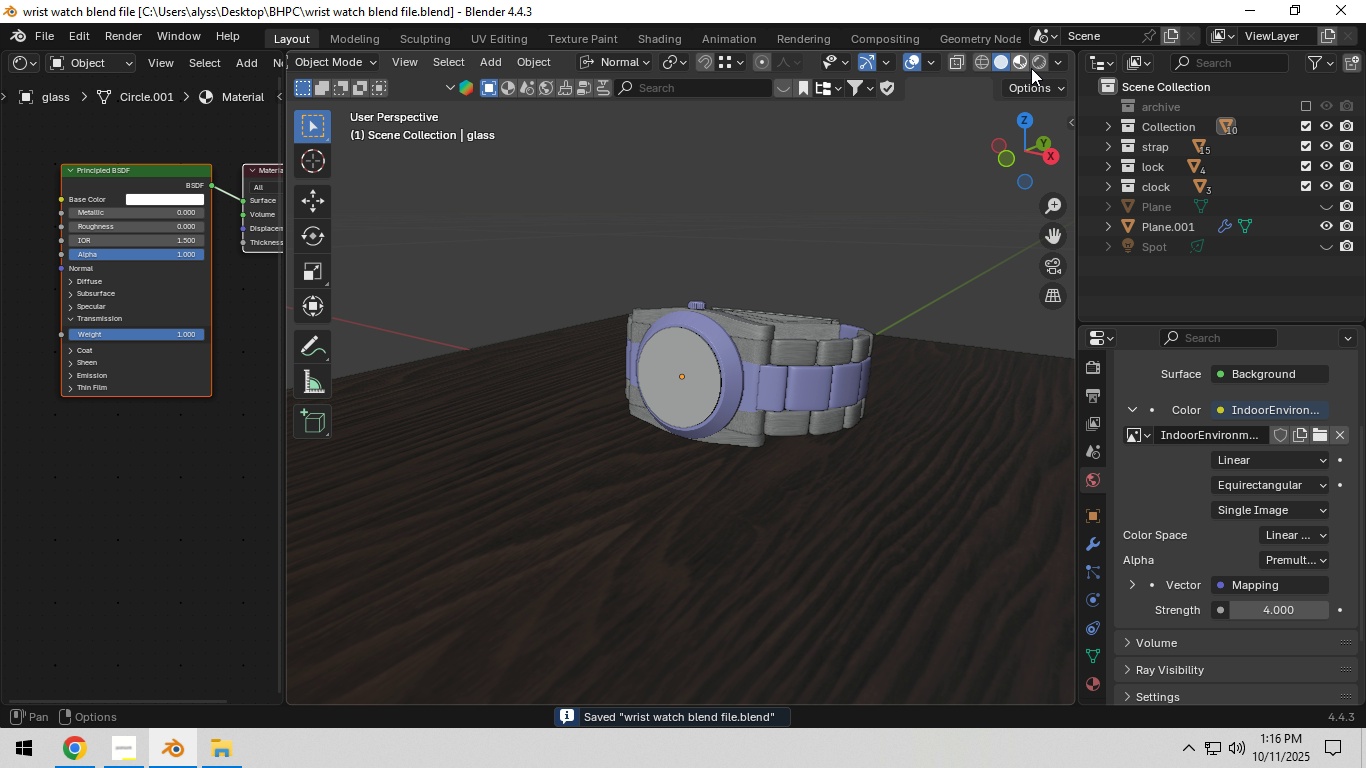 
left_click([1037, 63])
 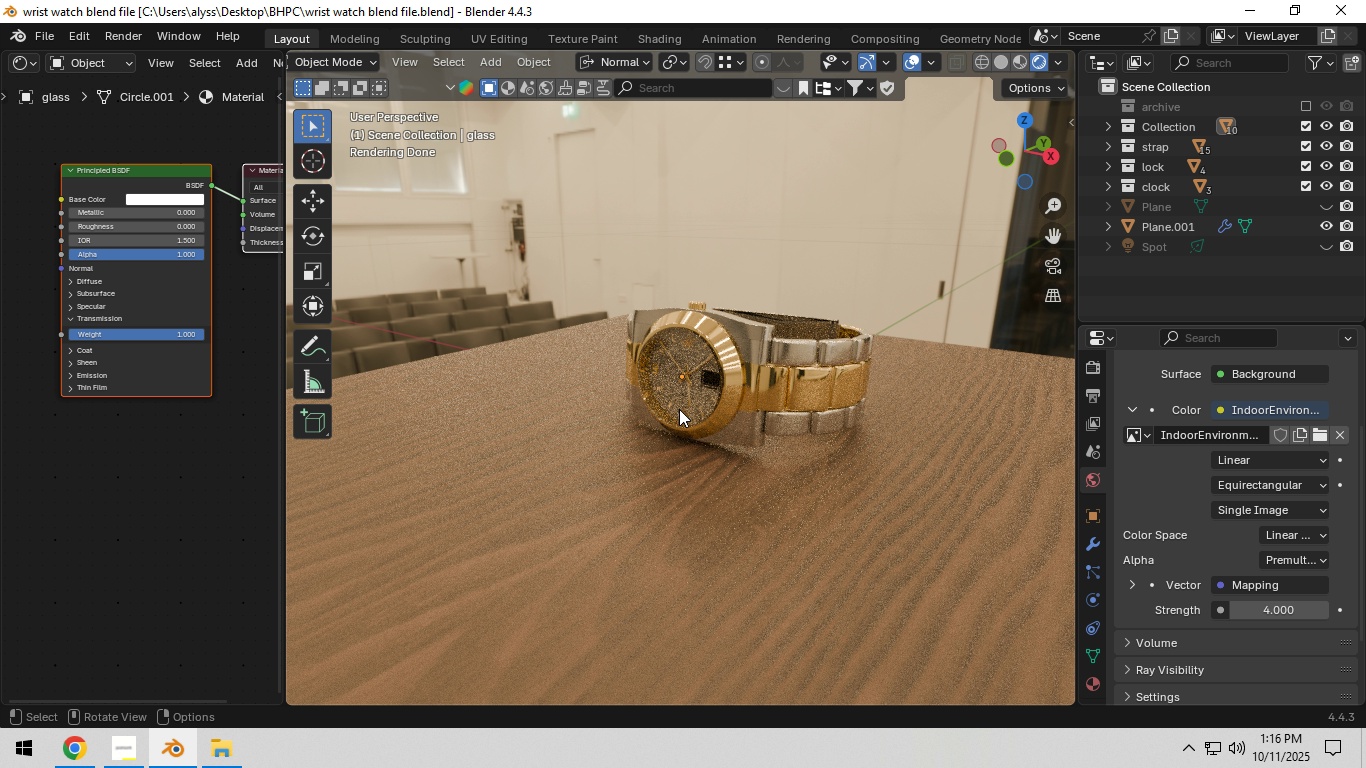 
wait(19.39)
 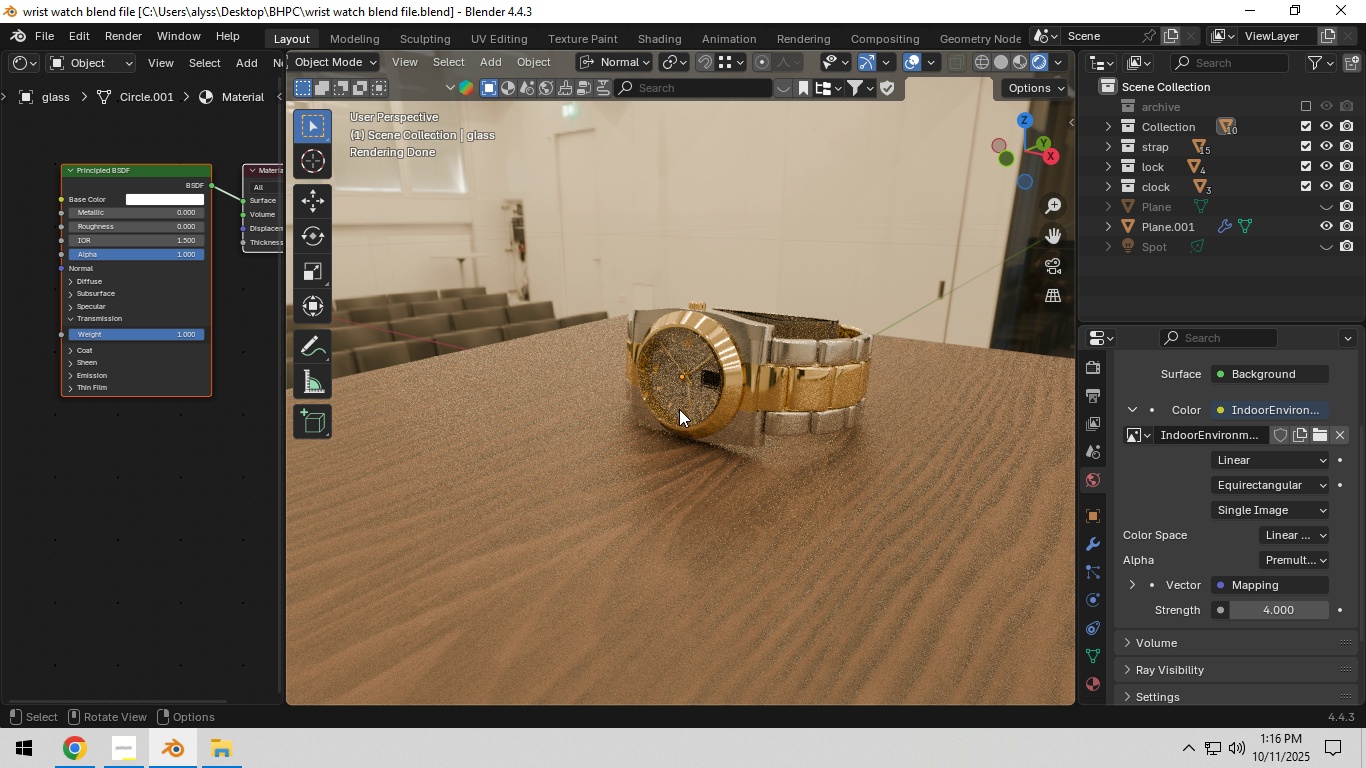 
hold_key(key=Z, duration=0.58)
 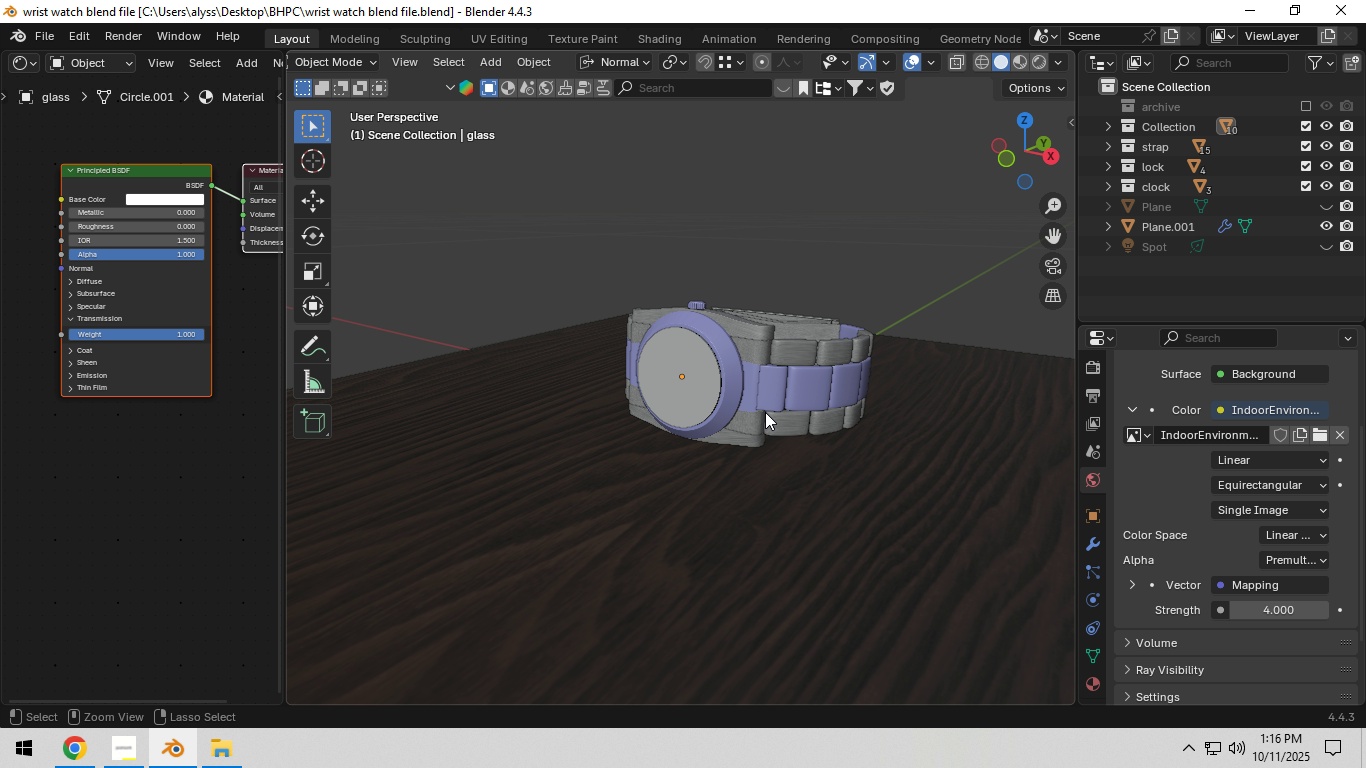 